 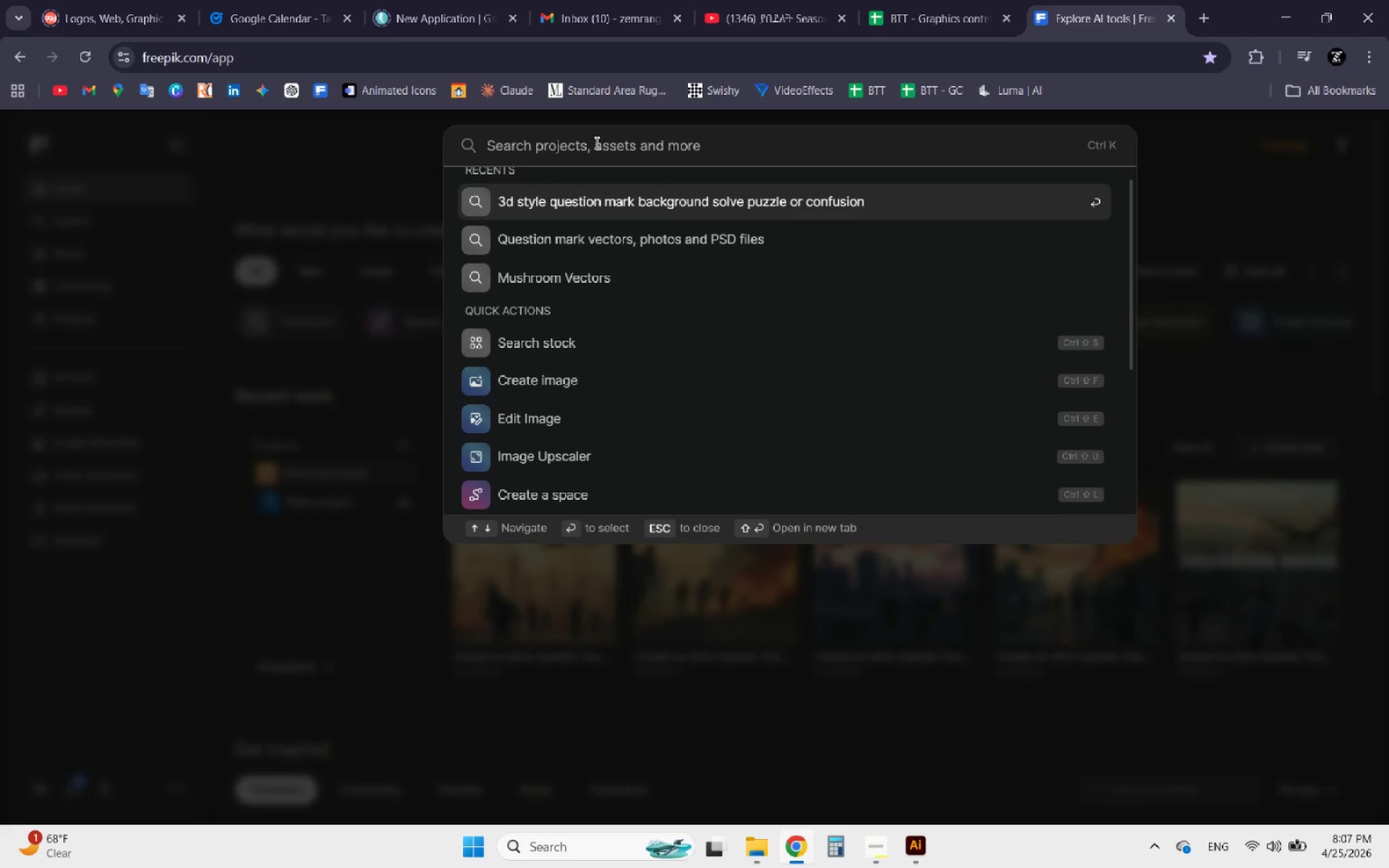 
key(Control+V)
 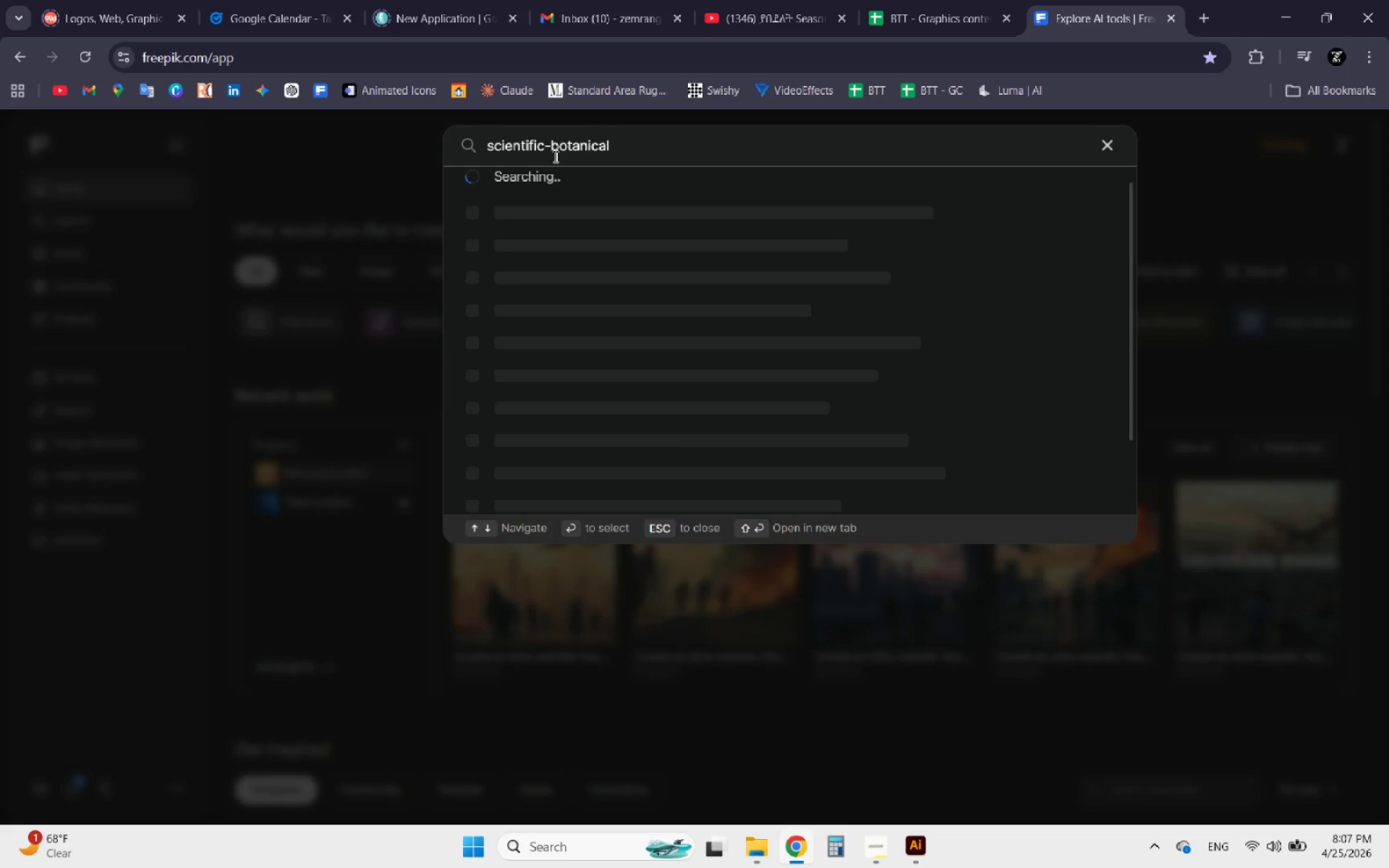 
left_click([552, 154])
 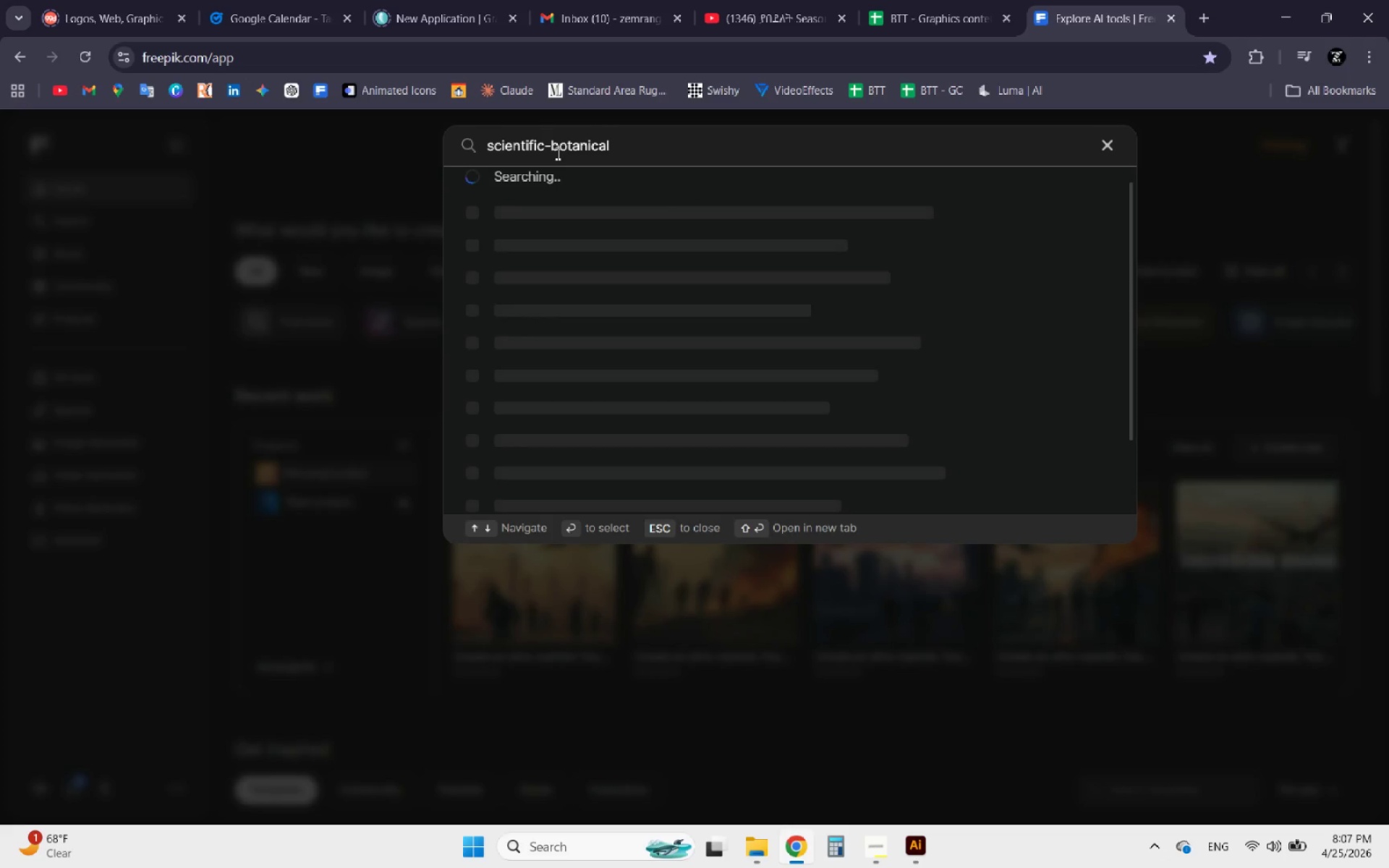 
key(Backspace)
 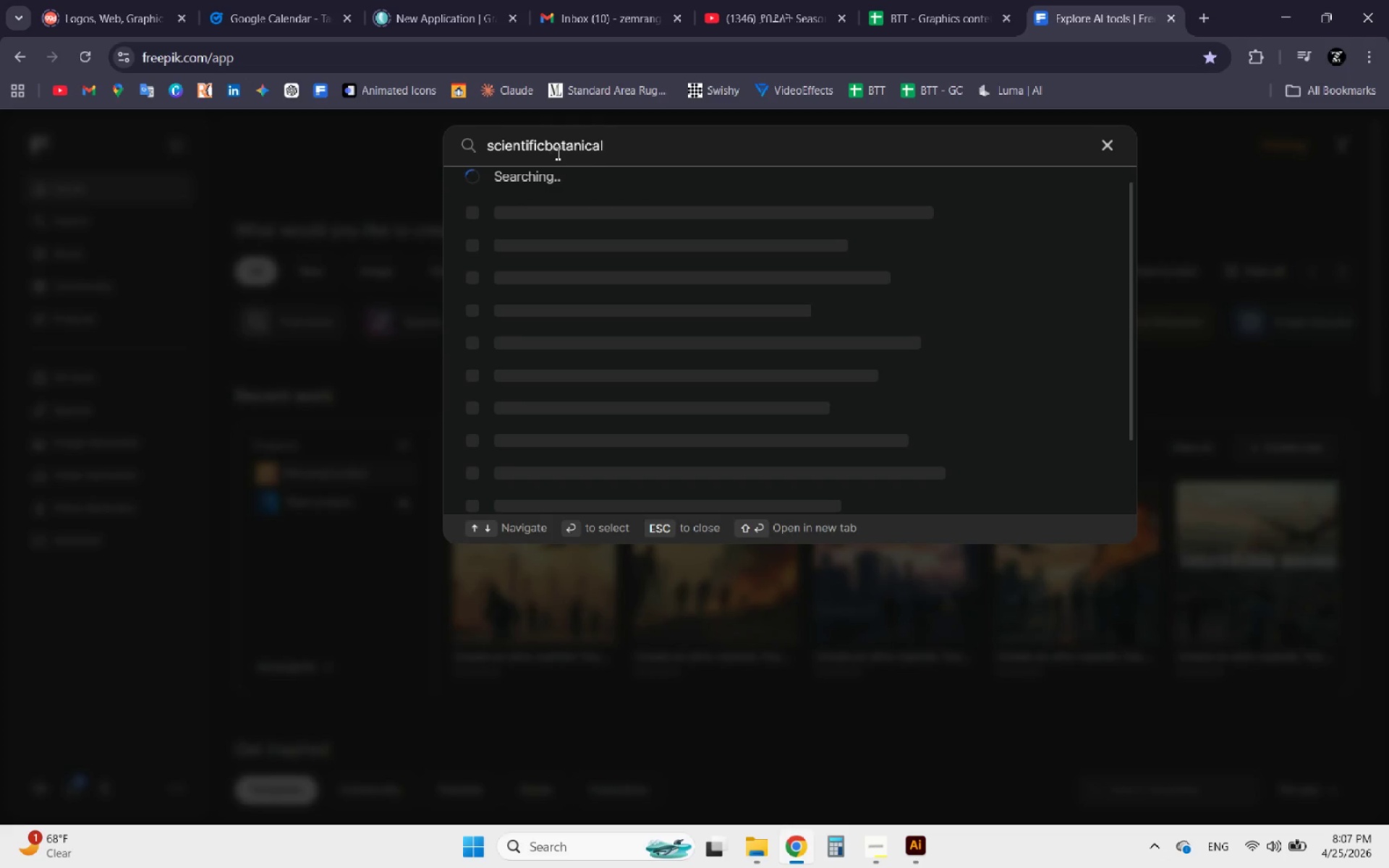 
key(Space)
 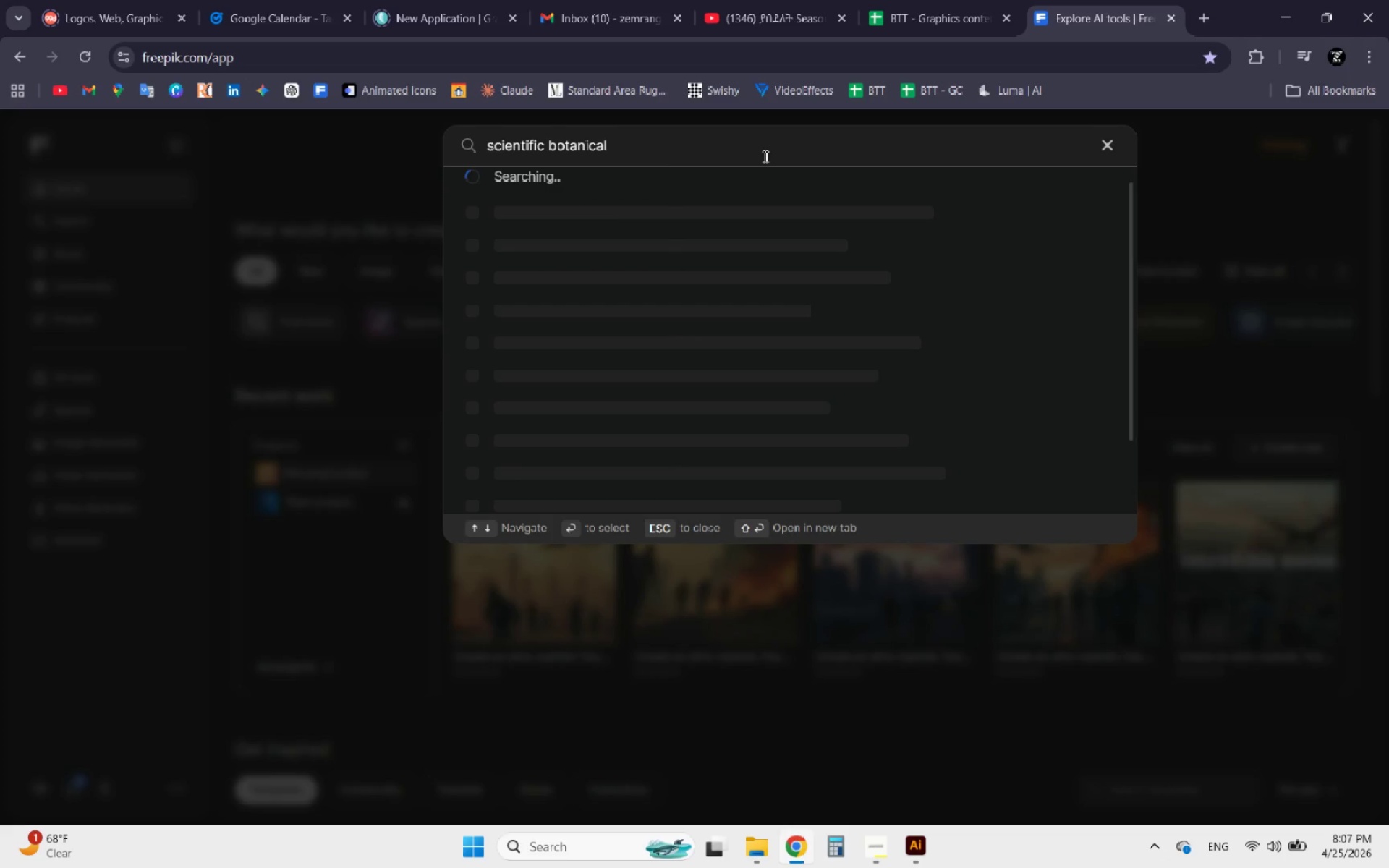 
left_click([682, 148])
 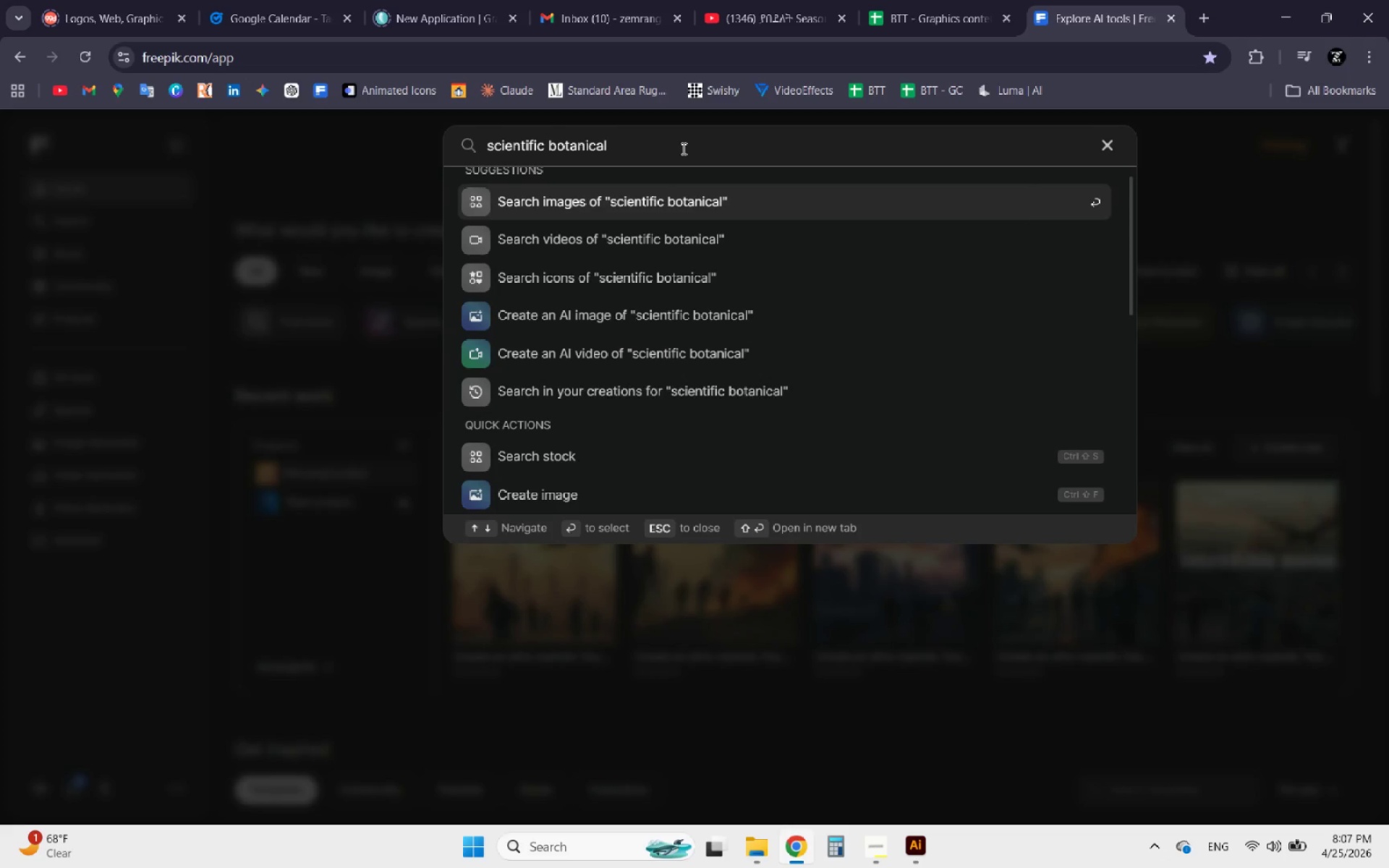 
left_click_drag(start_coordinate=[681, 148], to_coordinate=[348, 146])
 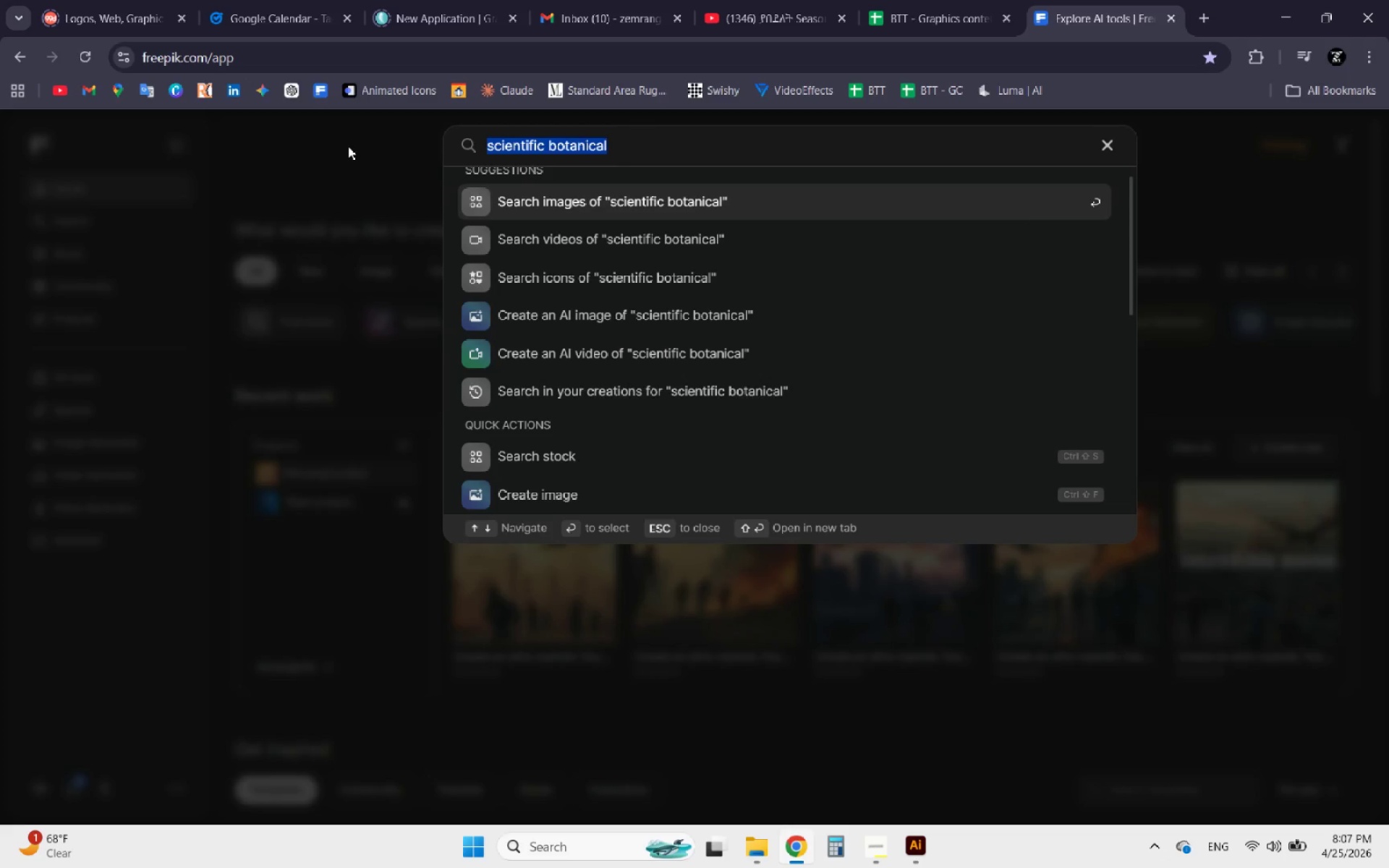 
key(Control+C)
 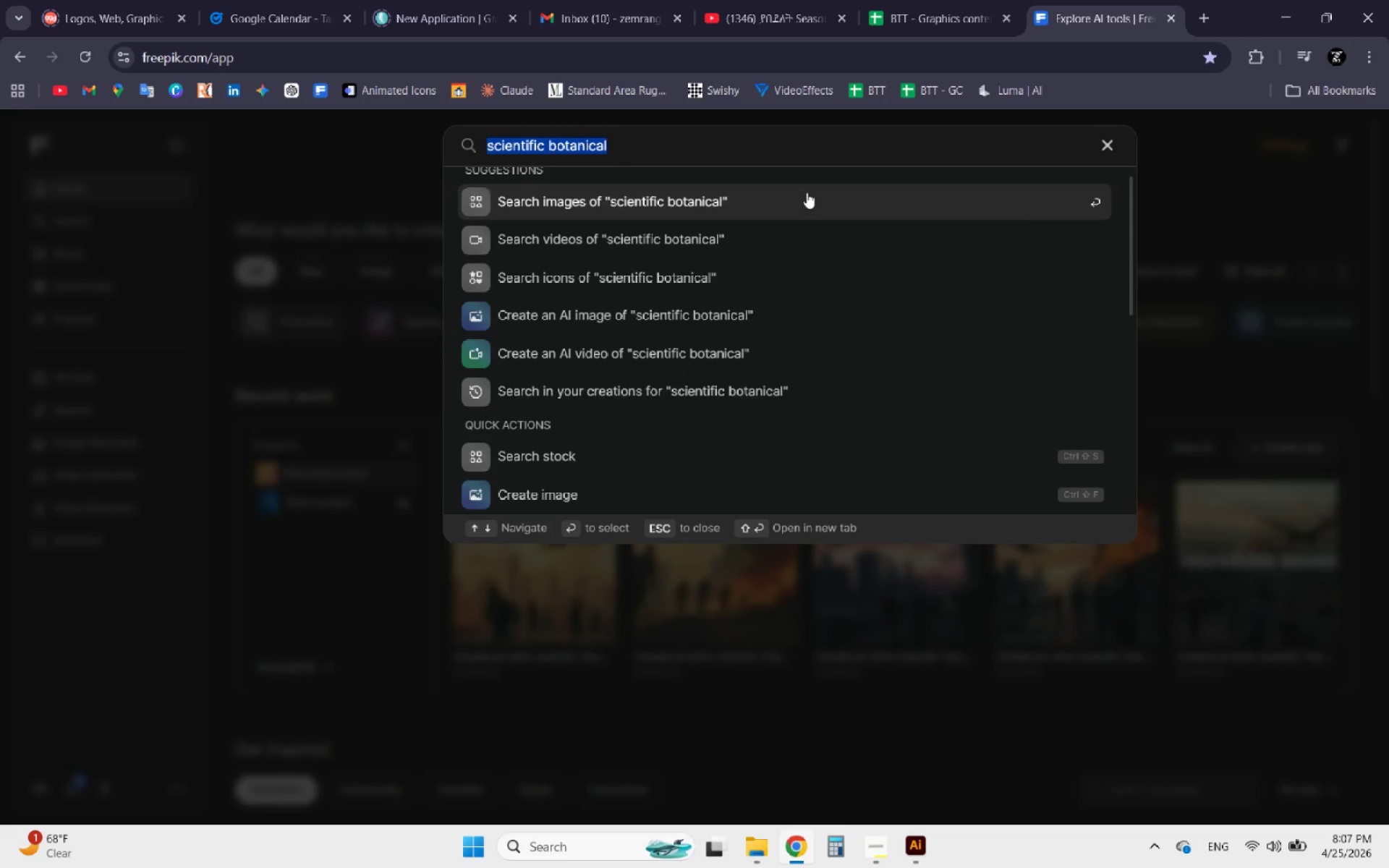 
key(Control+C)
 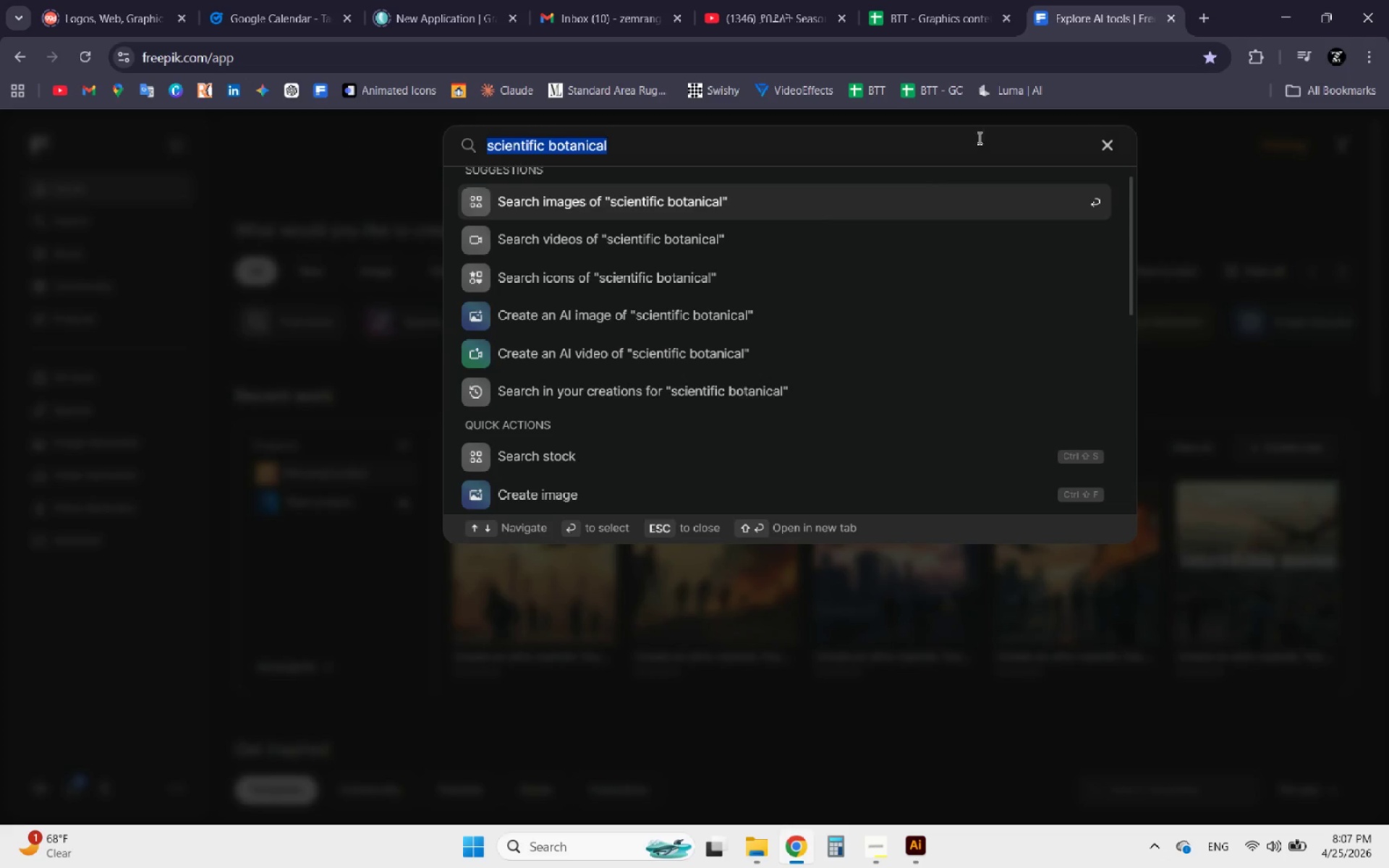 
key(Control+C)
 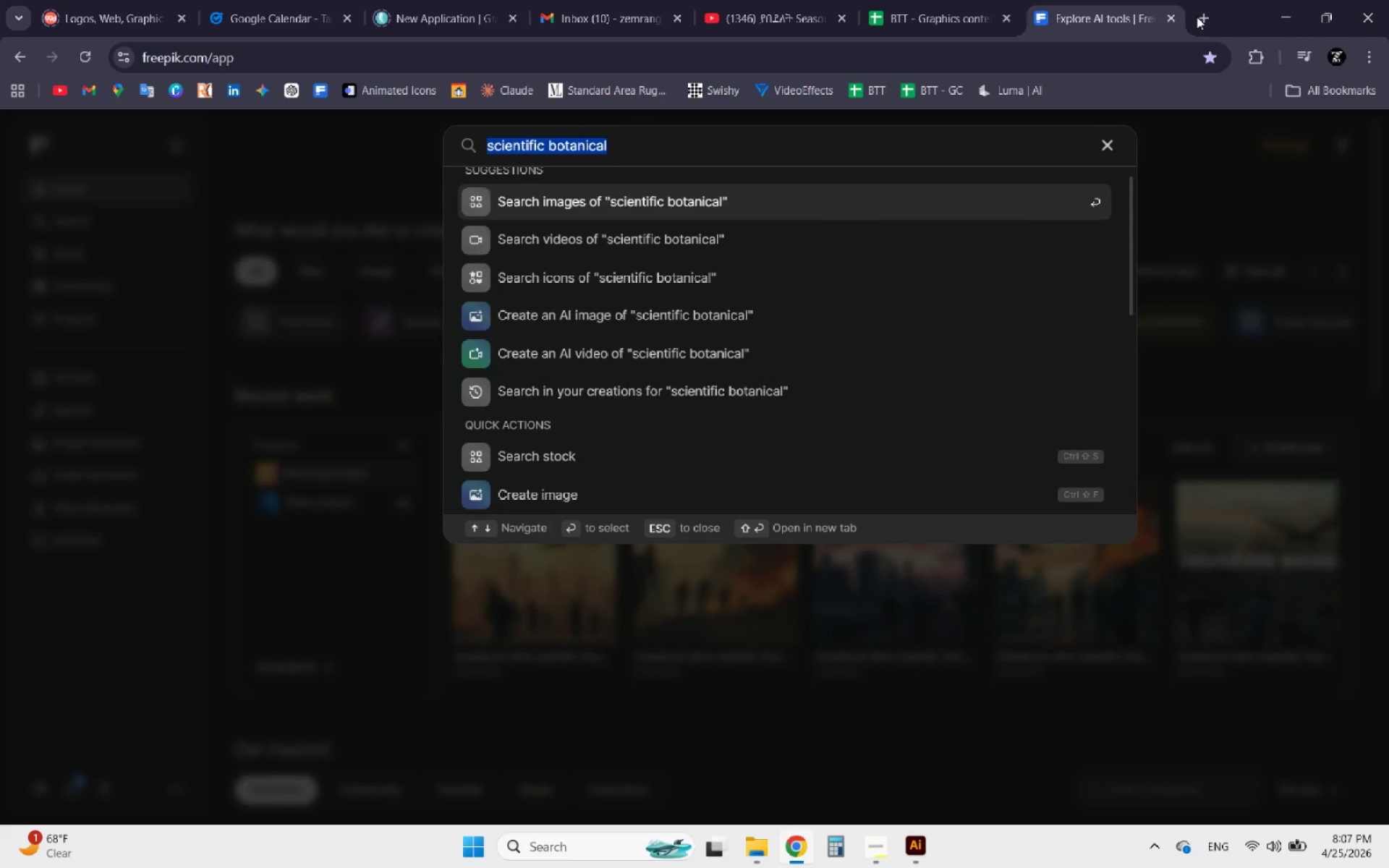 
left_click([1204, 17])
 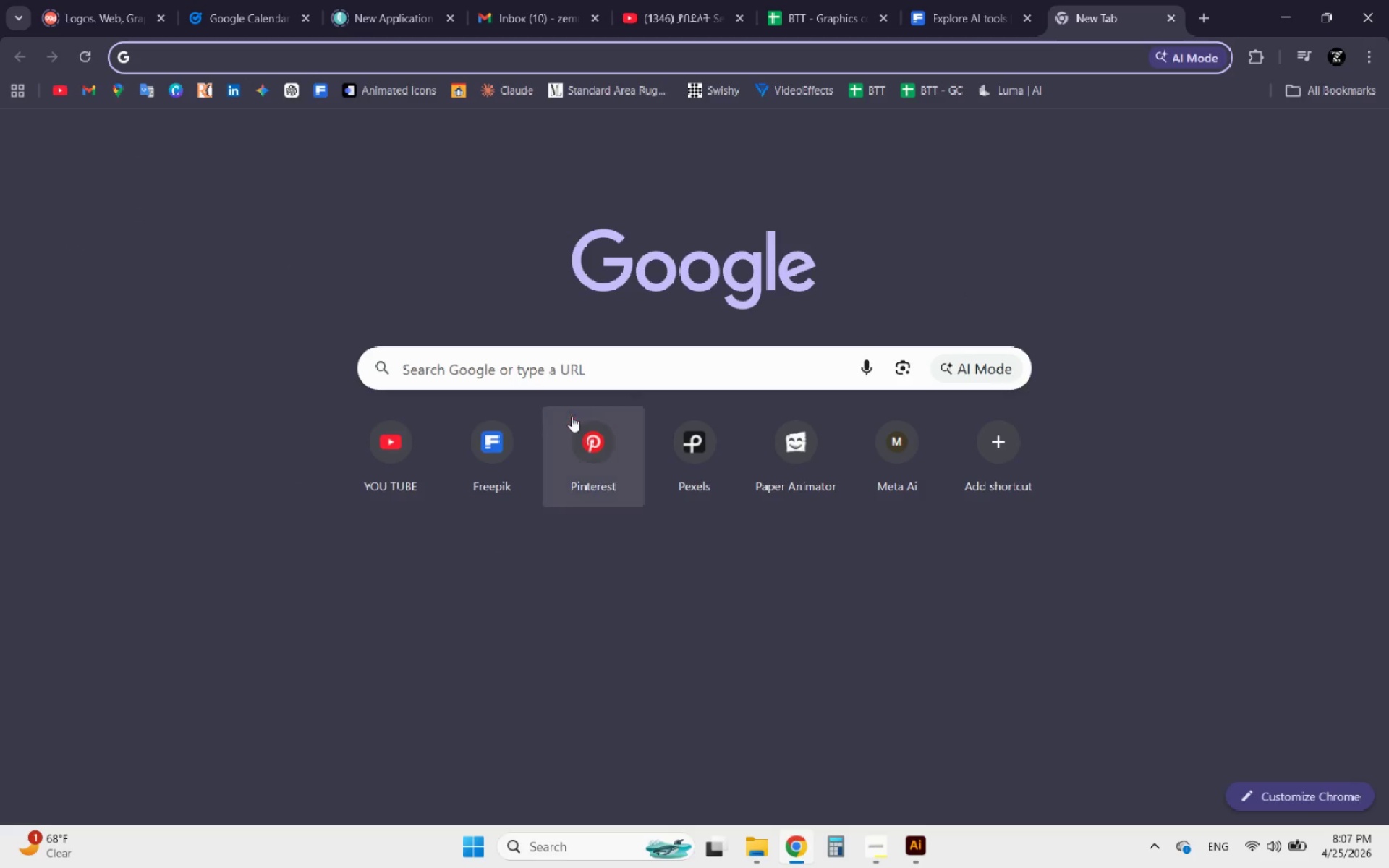 
left_click([598, 453])
 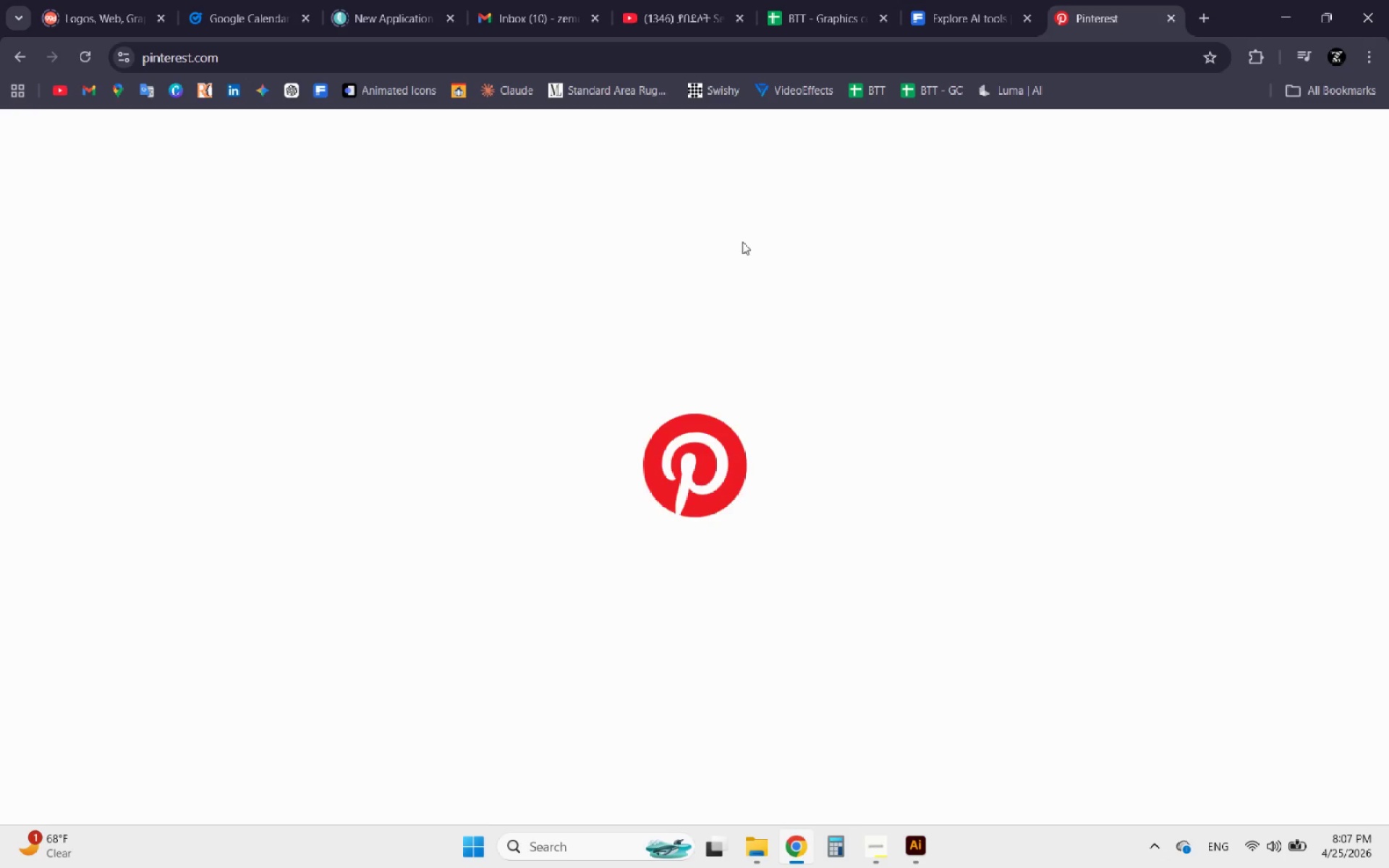 
left_click([684, 1])
 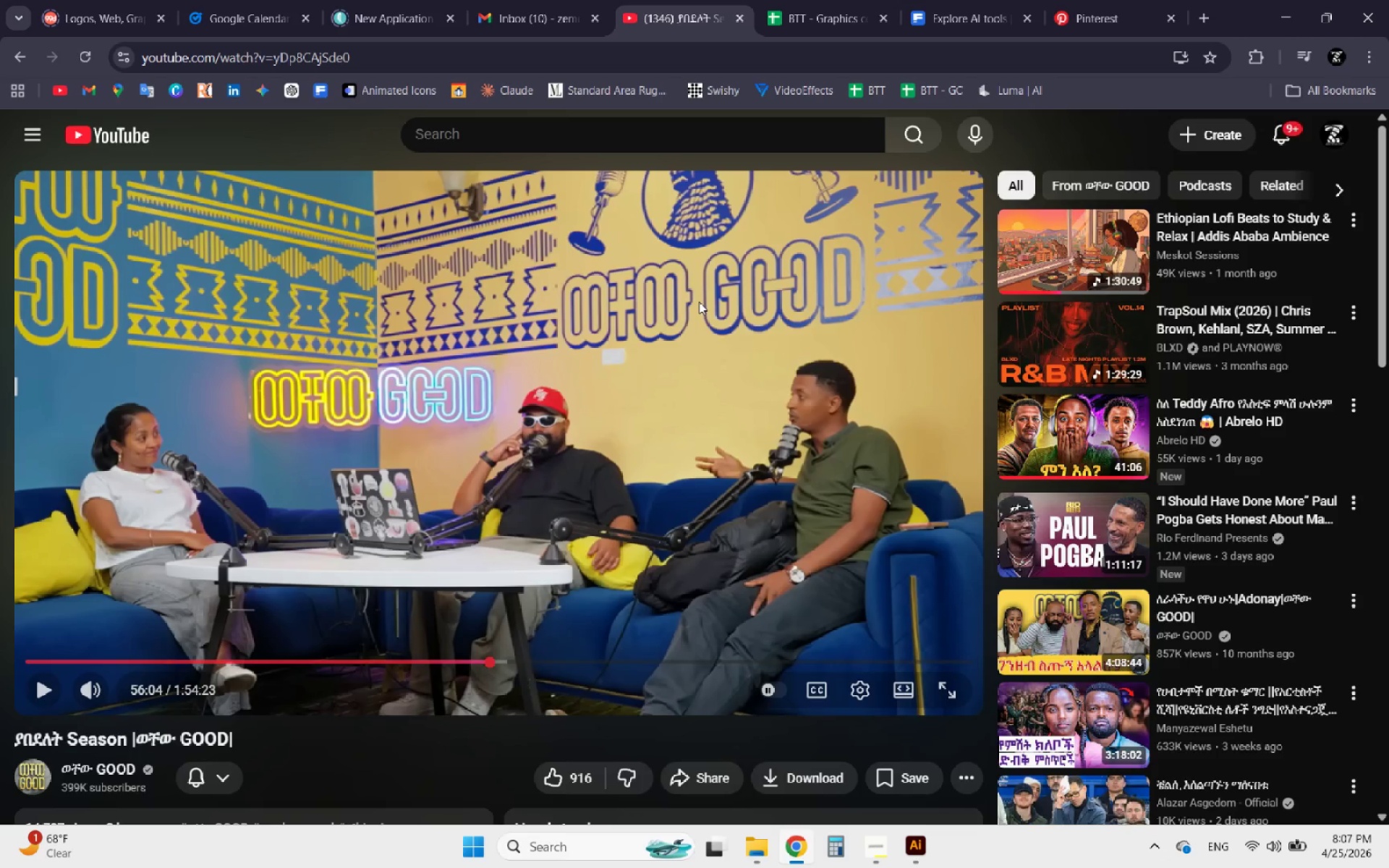 
left_click([699, 302])
 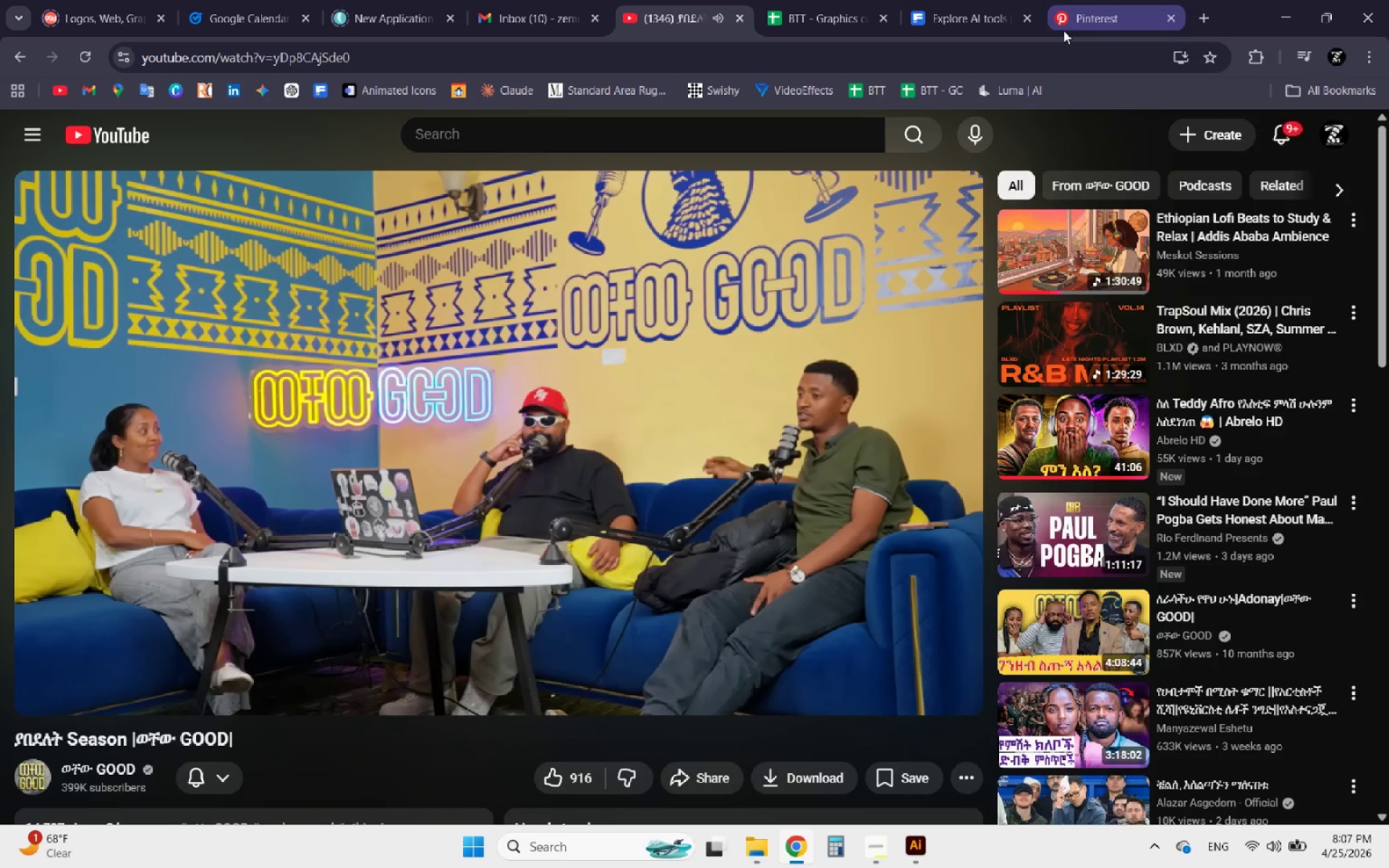 
hold_key(key=VolumeDown, duration=1.05)
 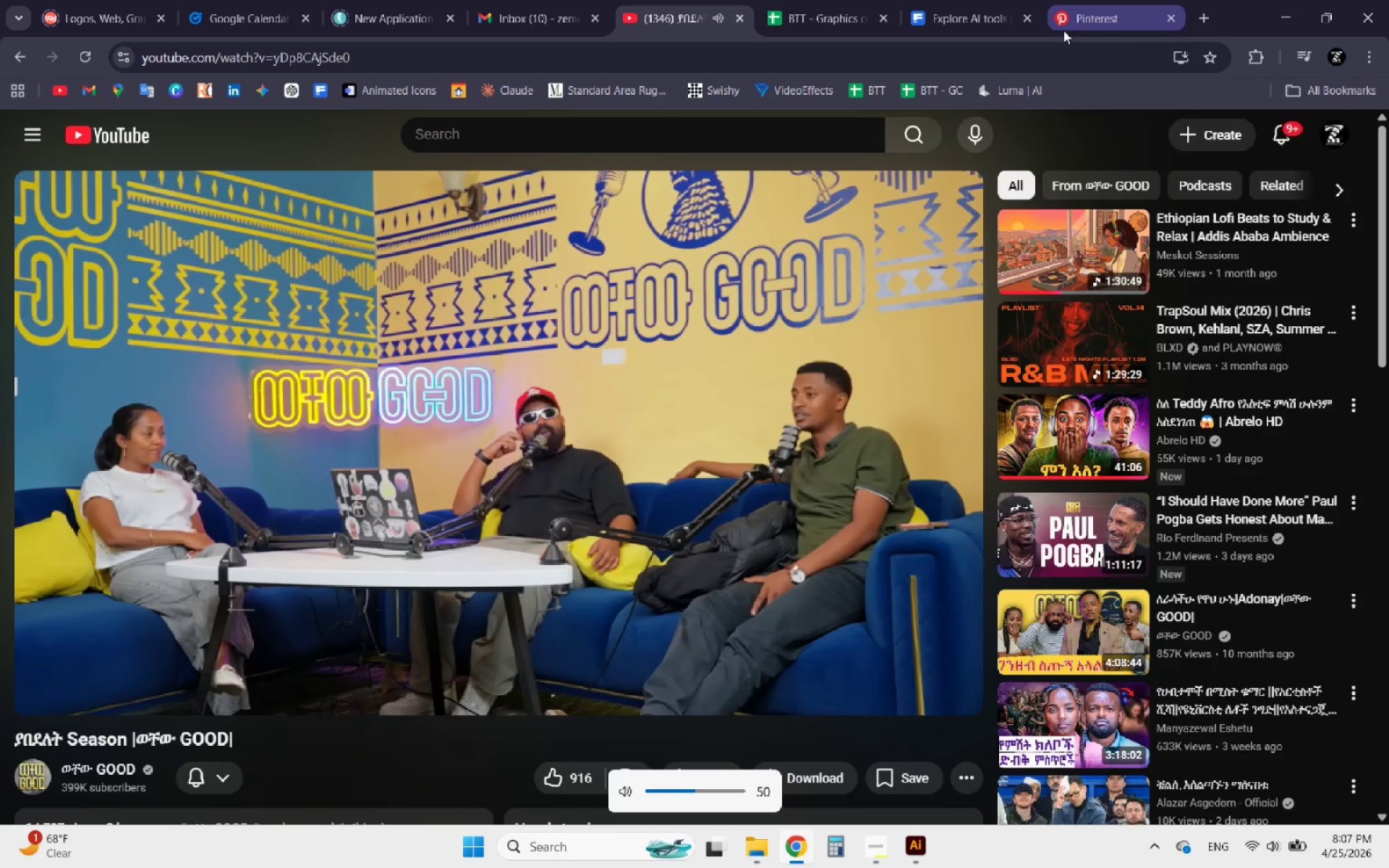 
key(VolumeDown)
 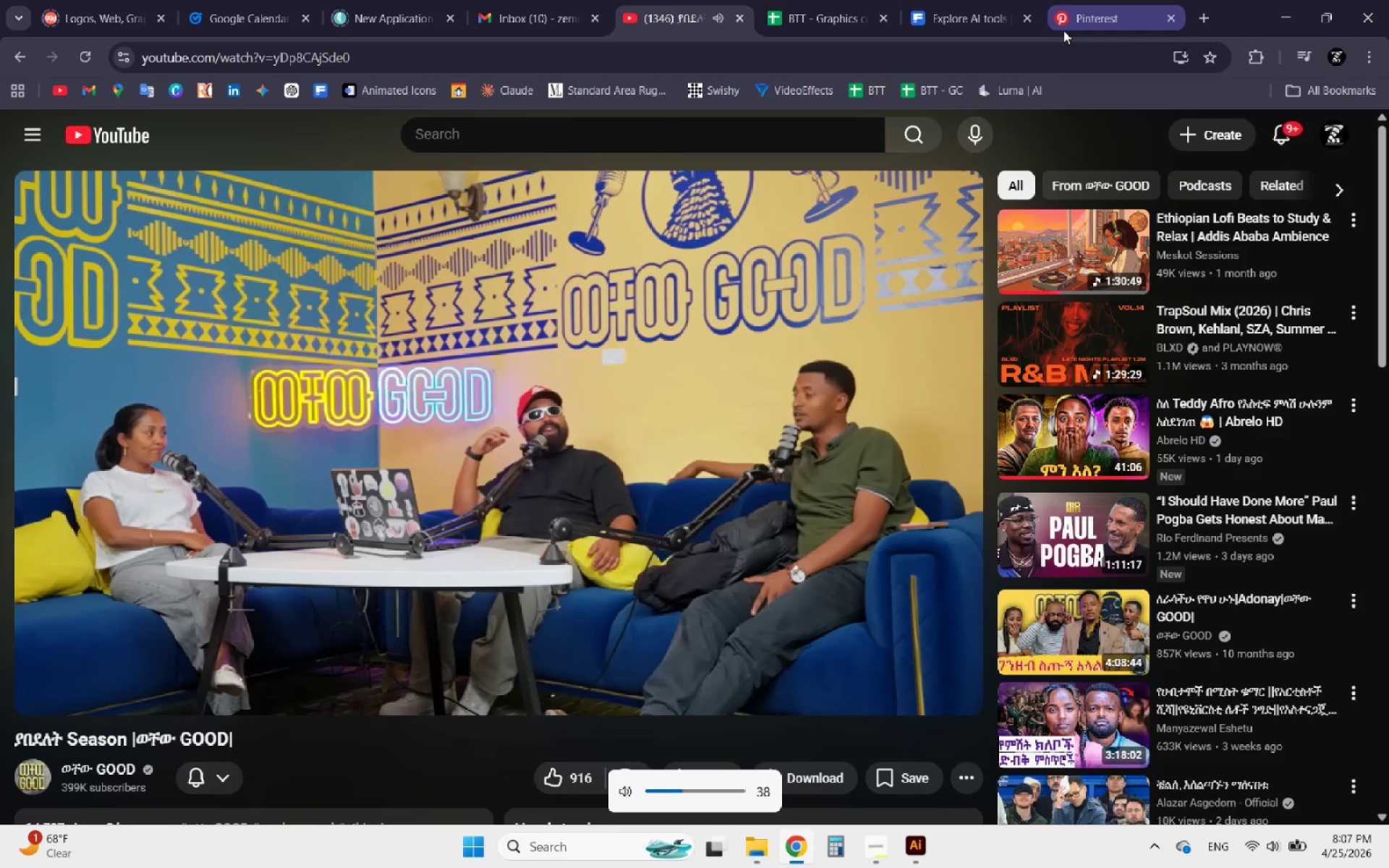 
key(VolumeDown)
 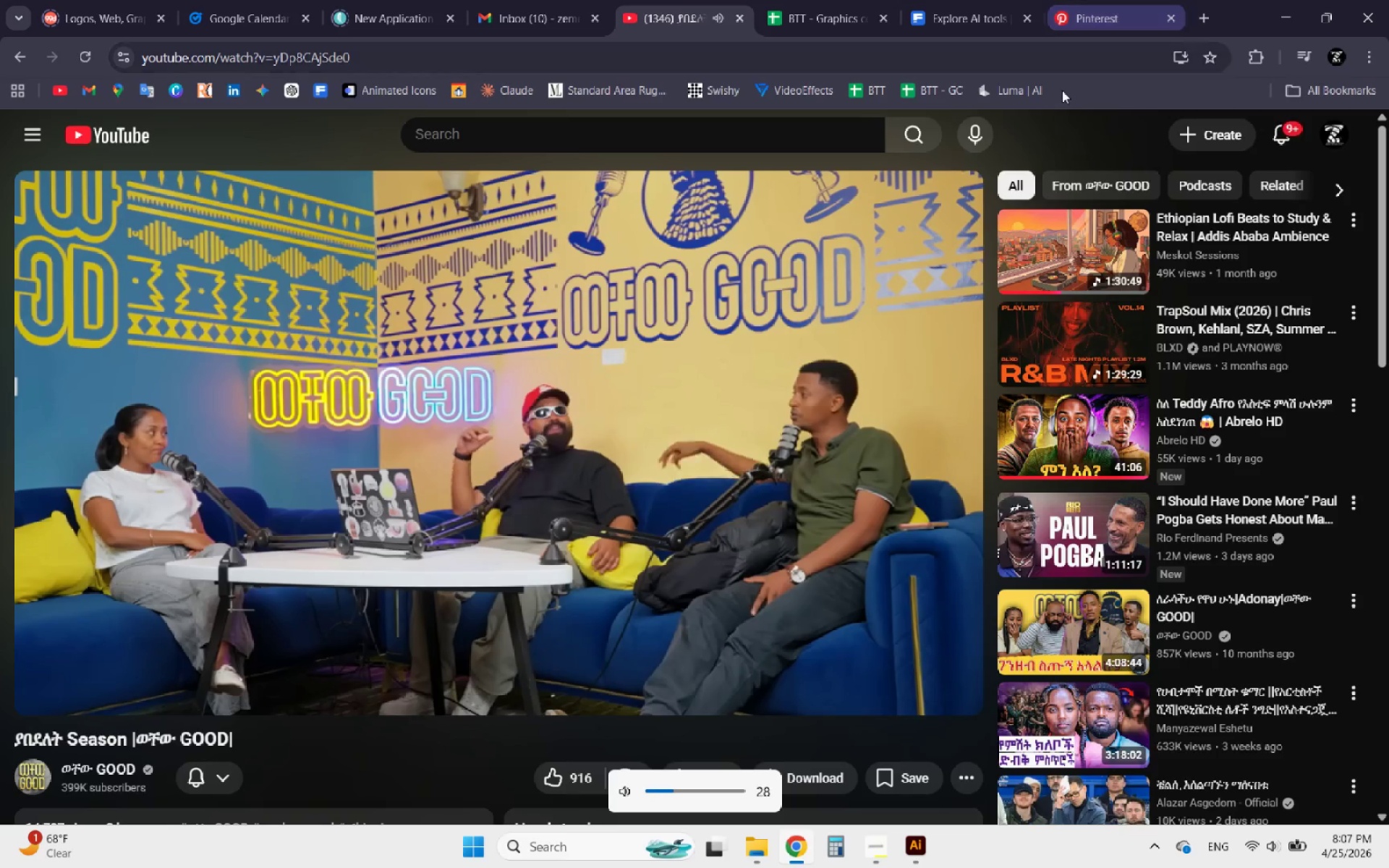 
key(VolumeDown)
 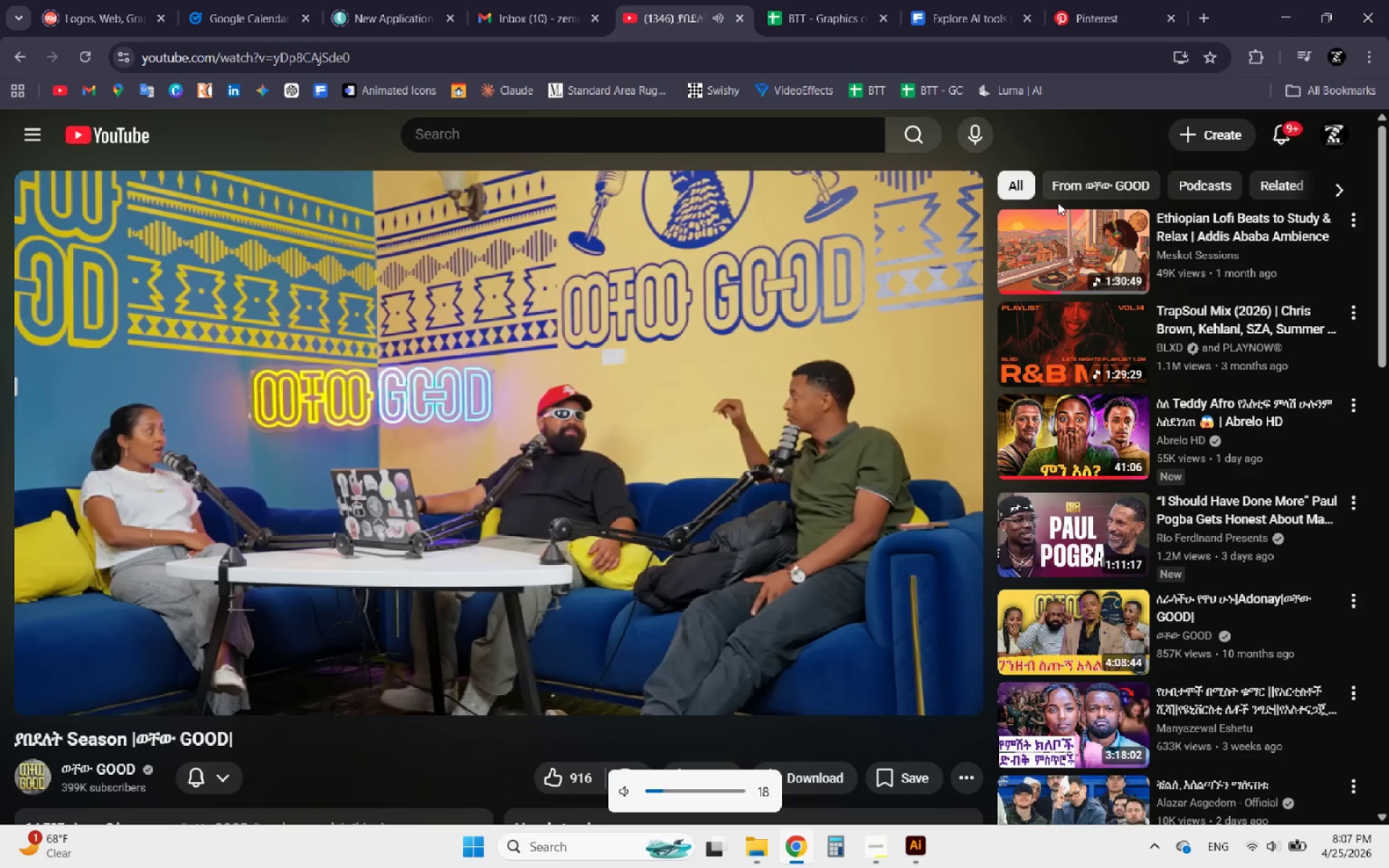 
key(VolumeUp)
 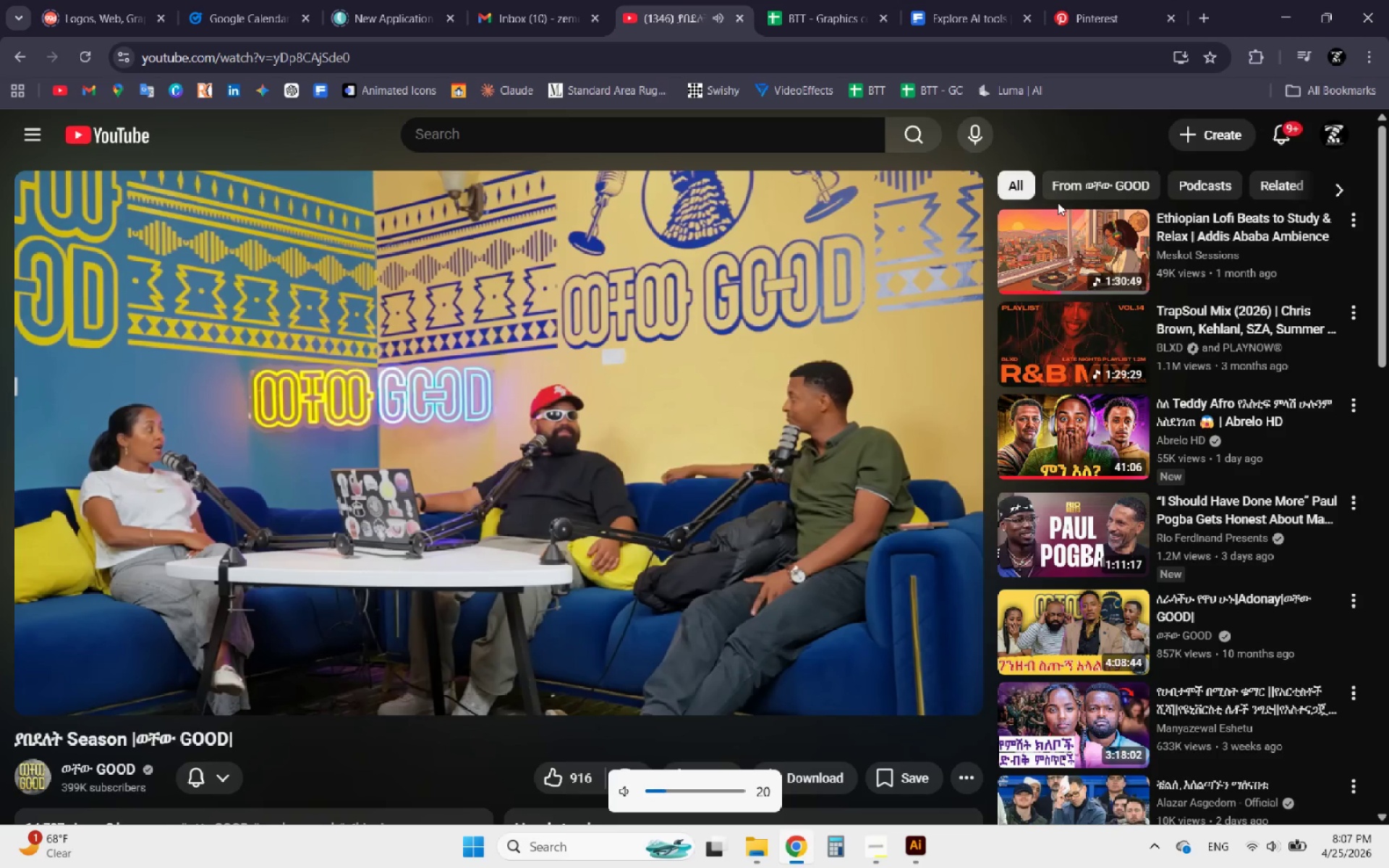 
key(VolumeUp)
 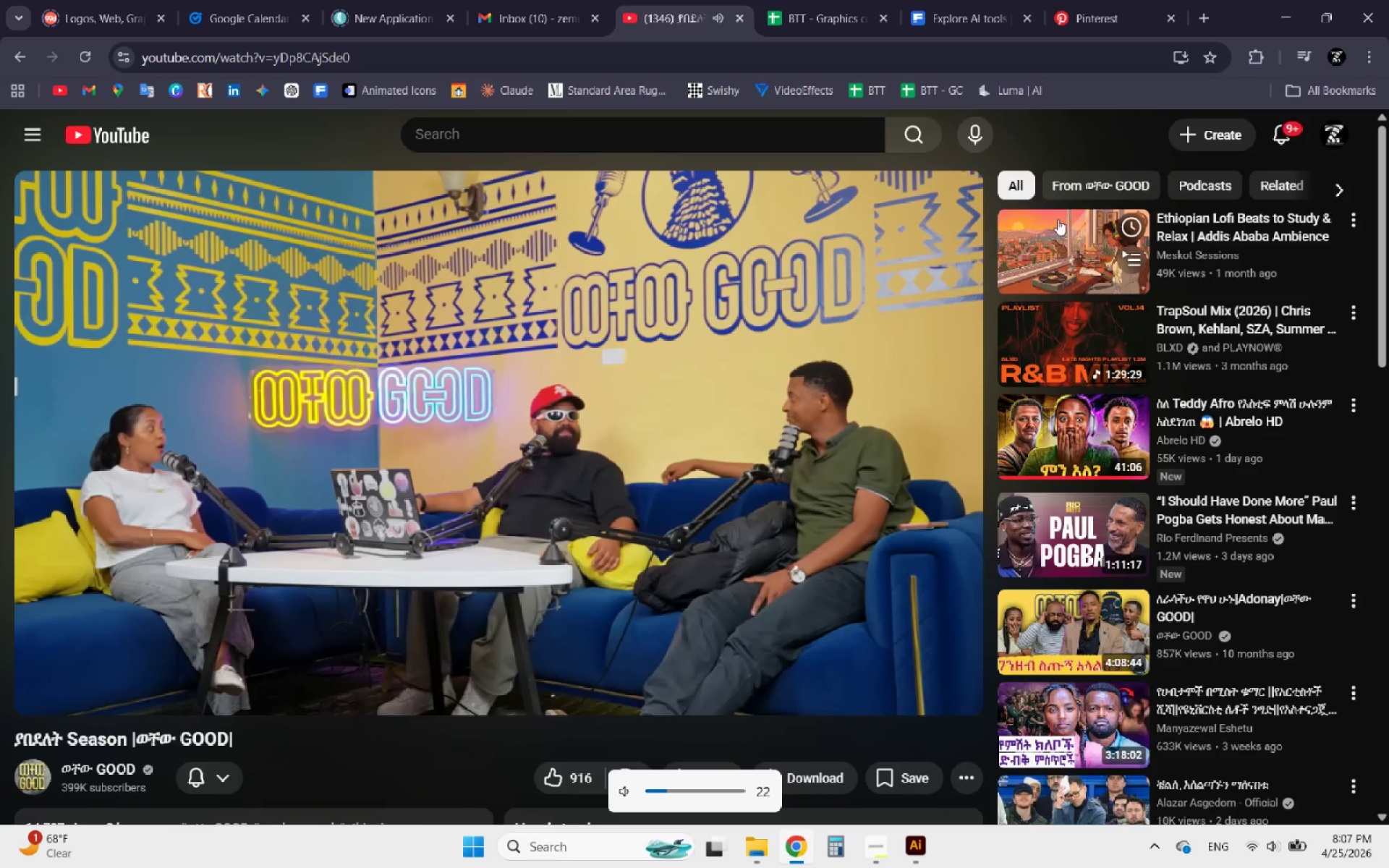 
key(VolumeUp)
 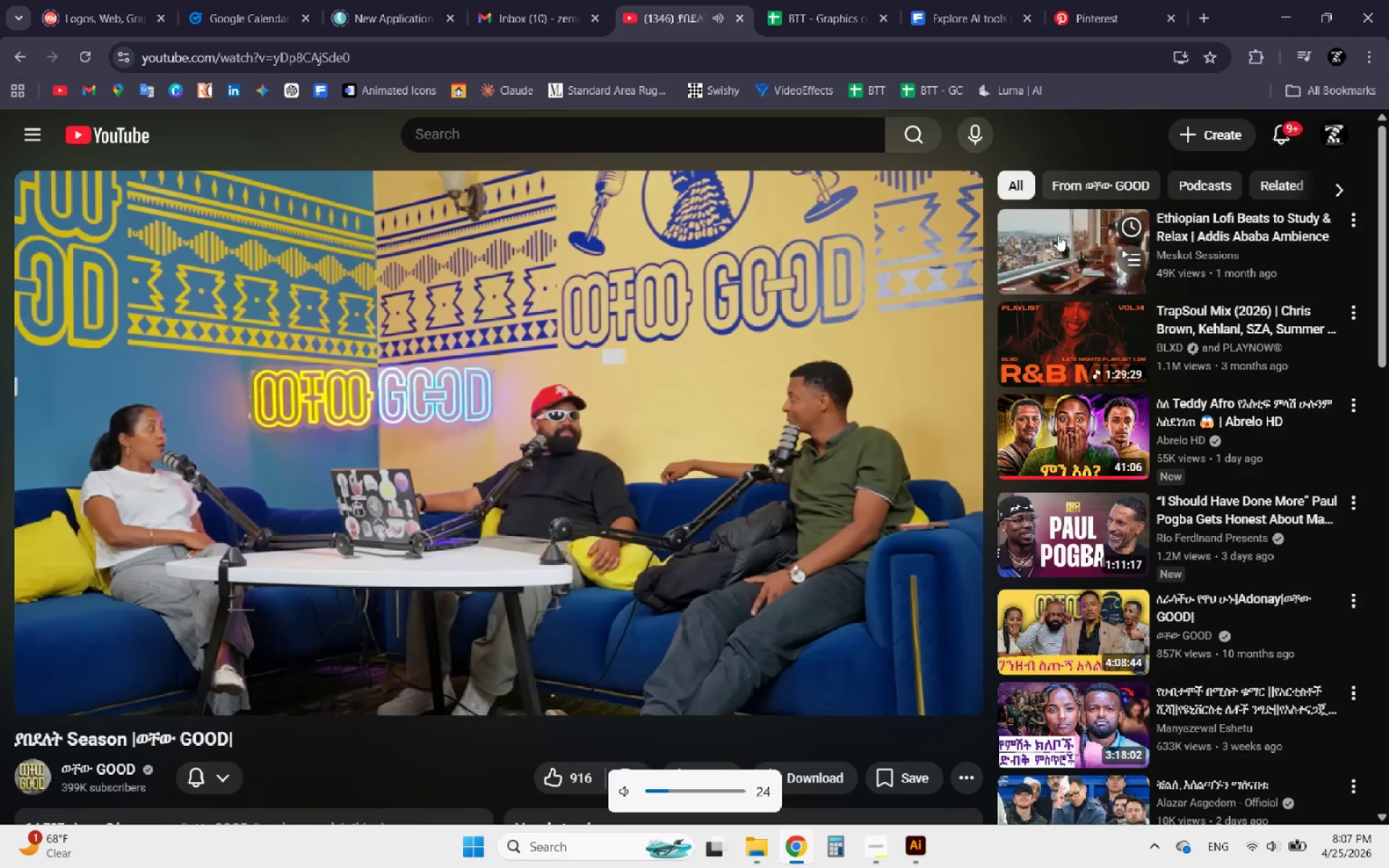 
key(VolumeUp)
 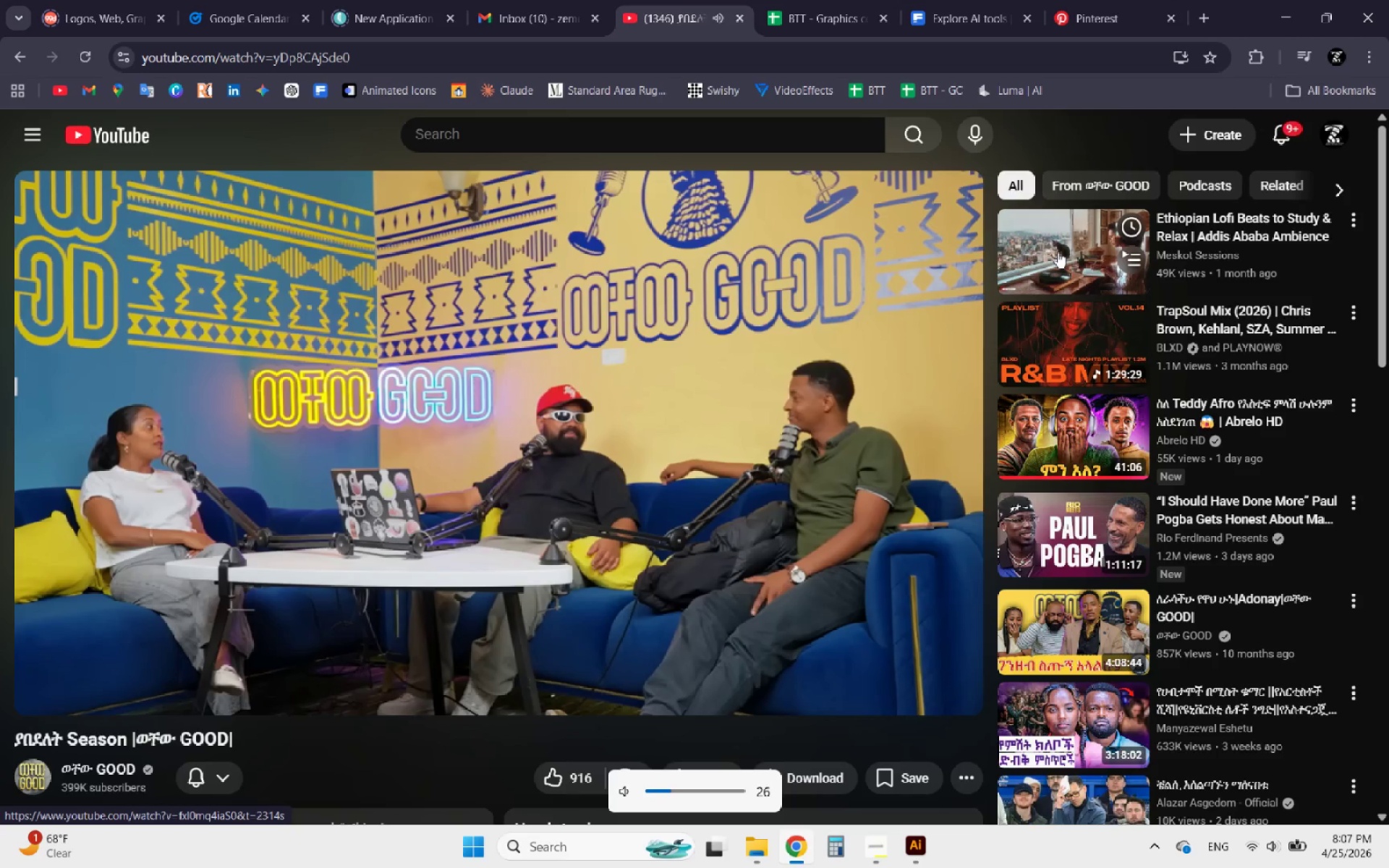 
key(VolumeUp)
 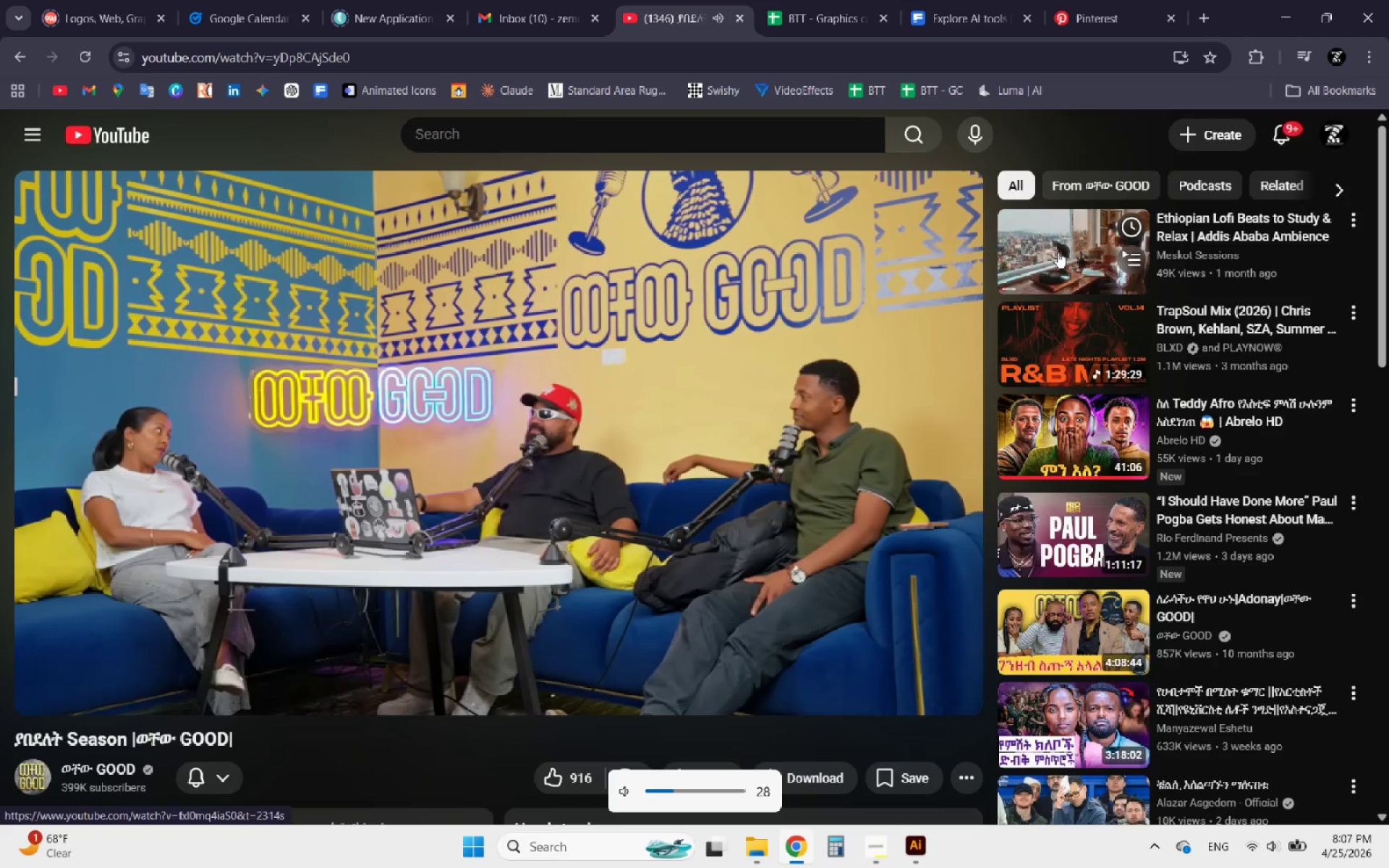 
left_click([1058, 252])
 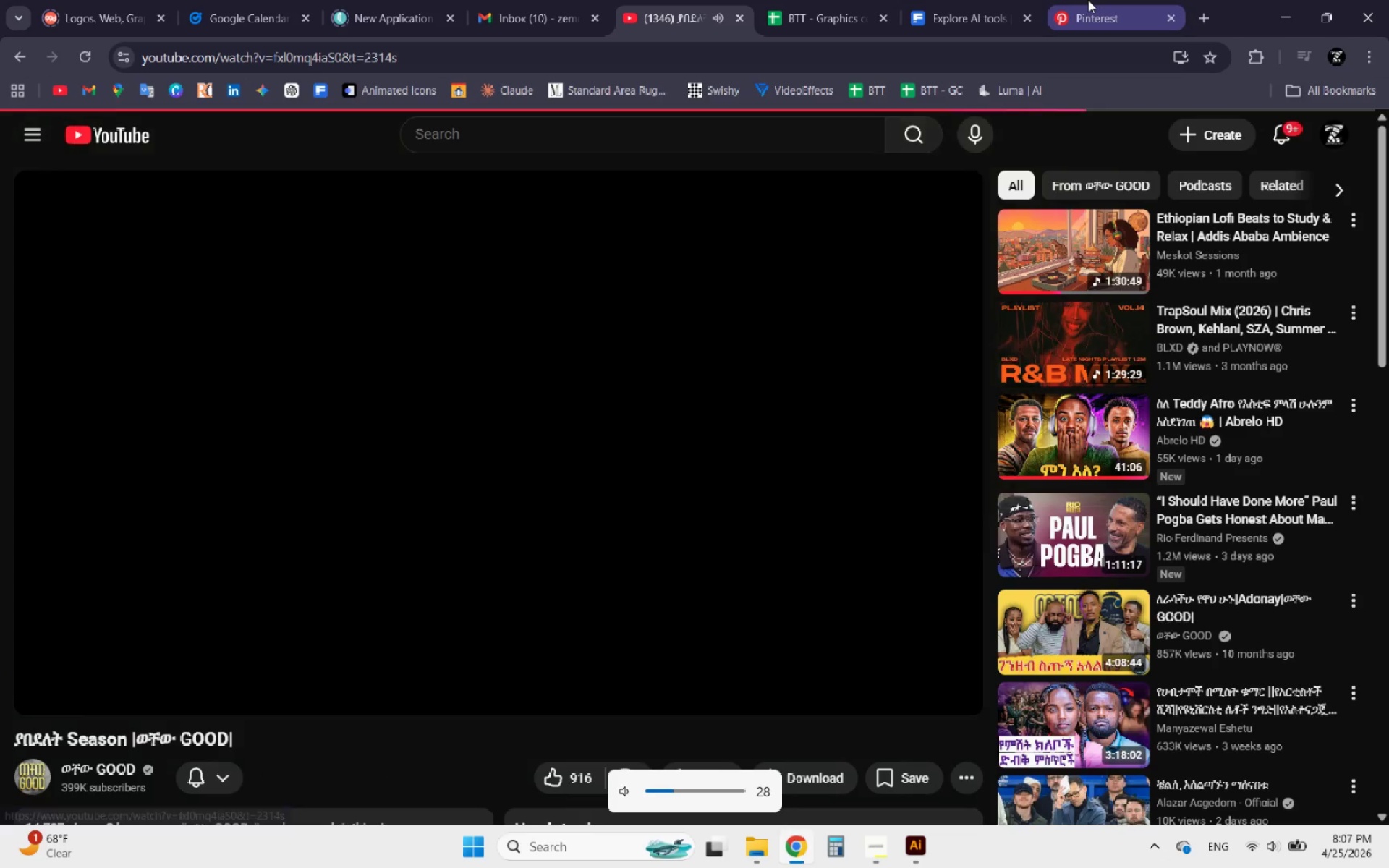 
left_click([1088, 0])
 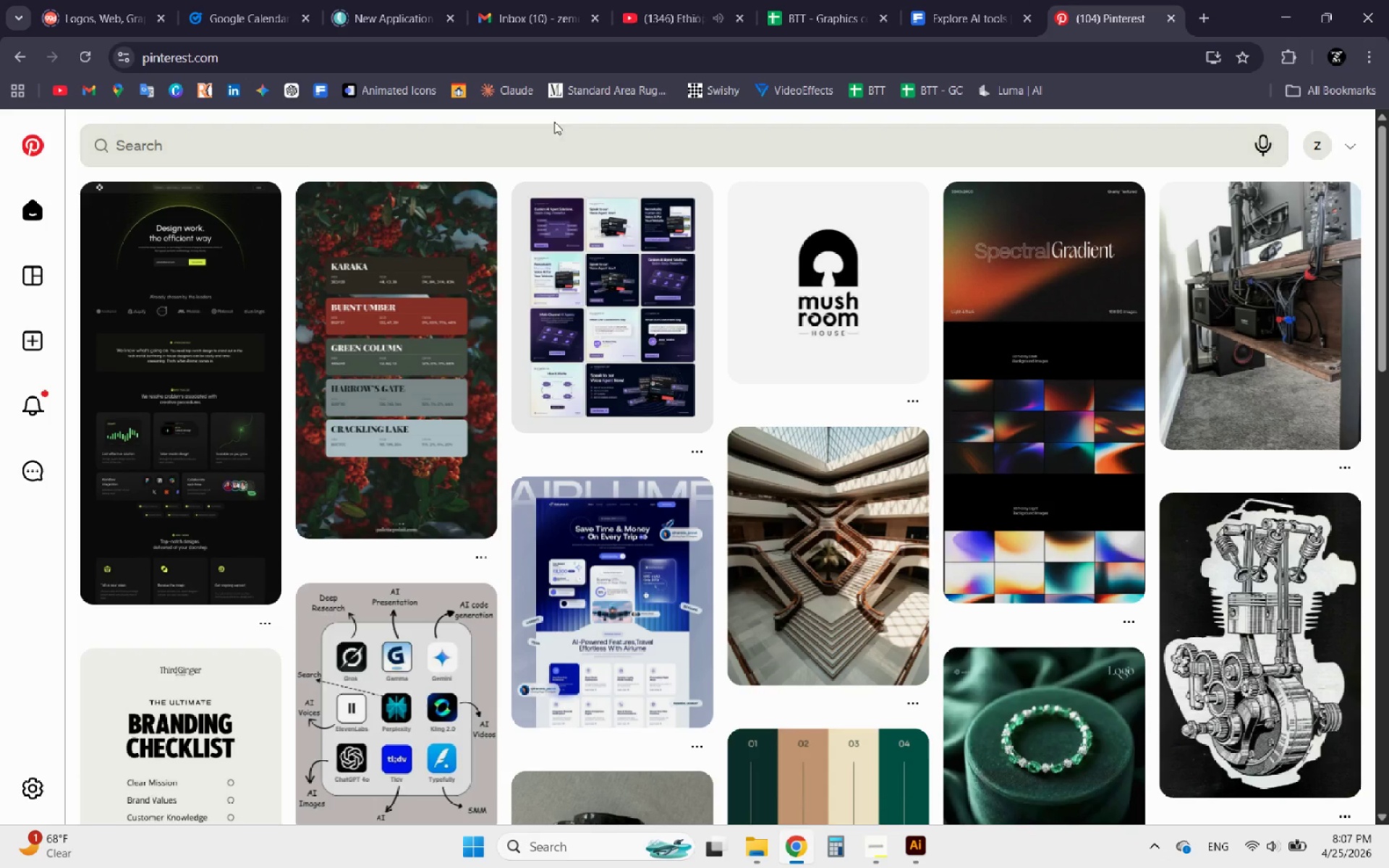 
key(Control+V)
 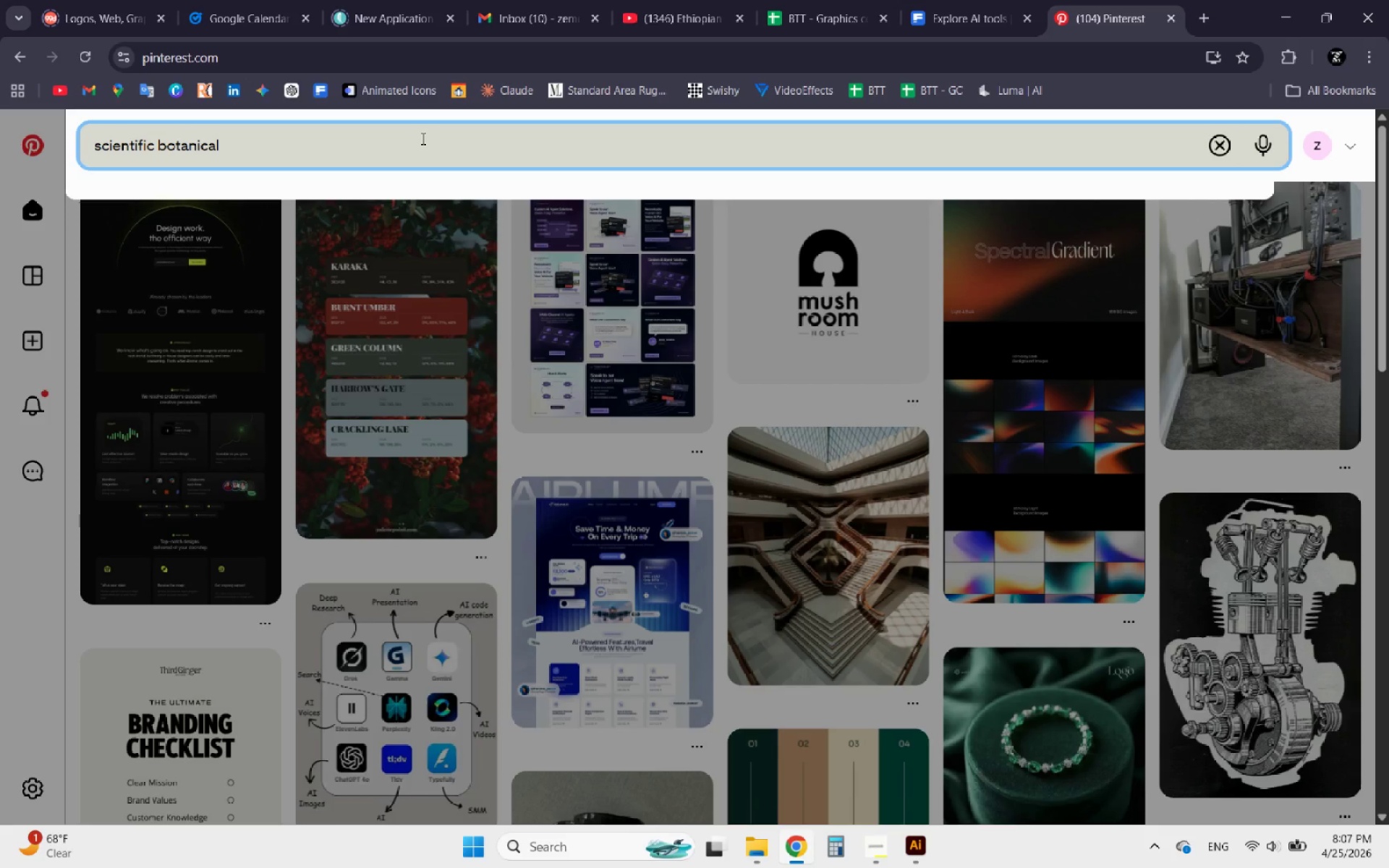 
key(Enter)
 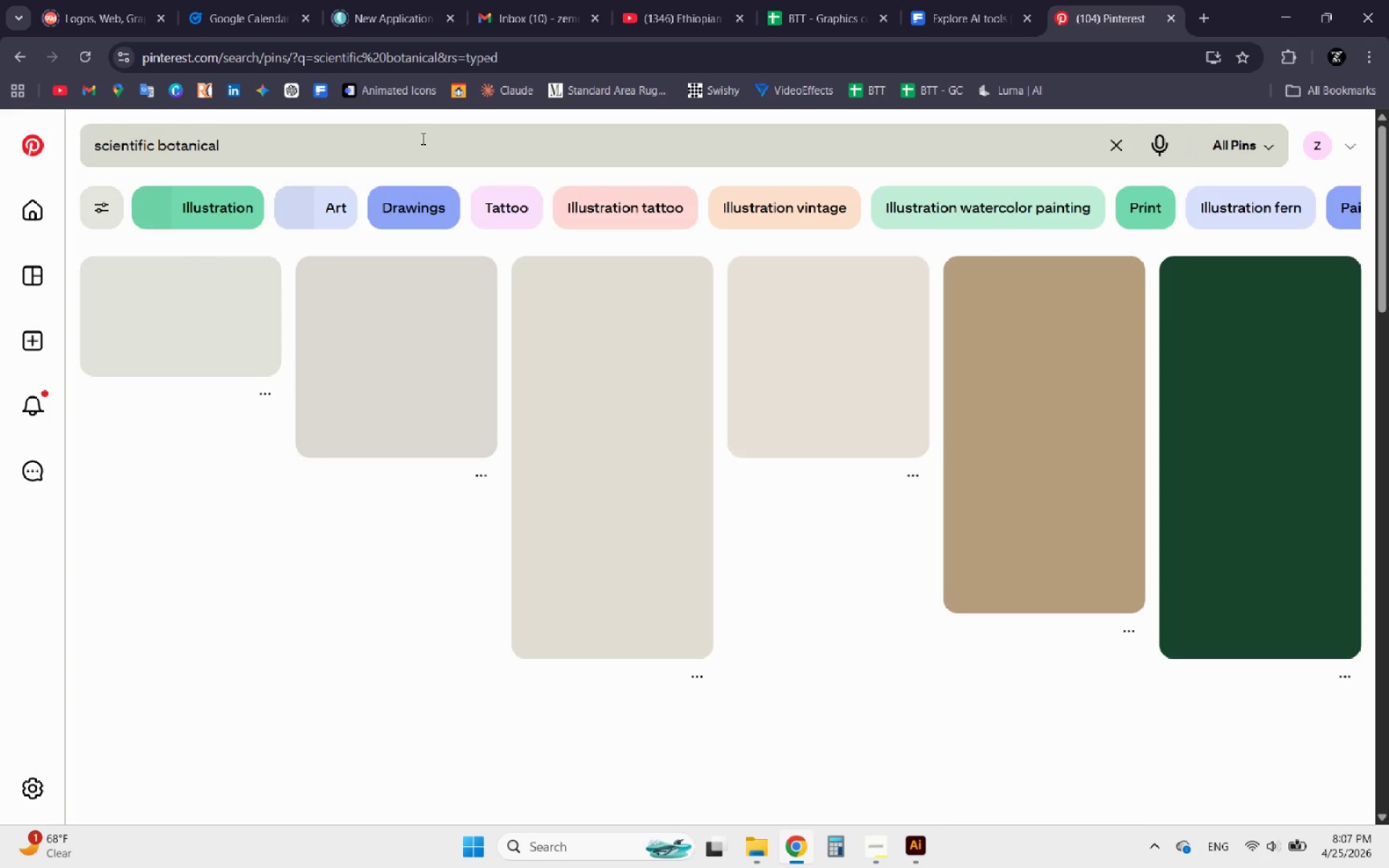 
wait(8.98)
 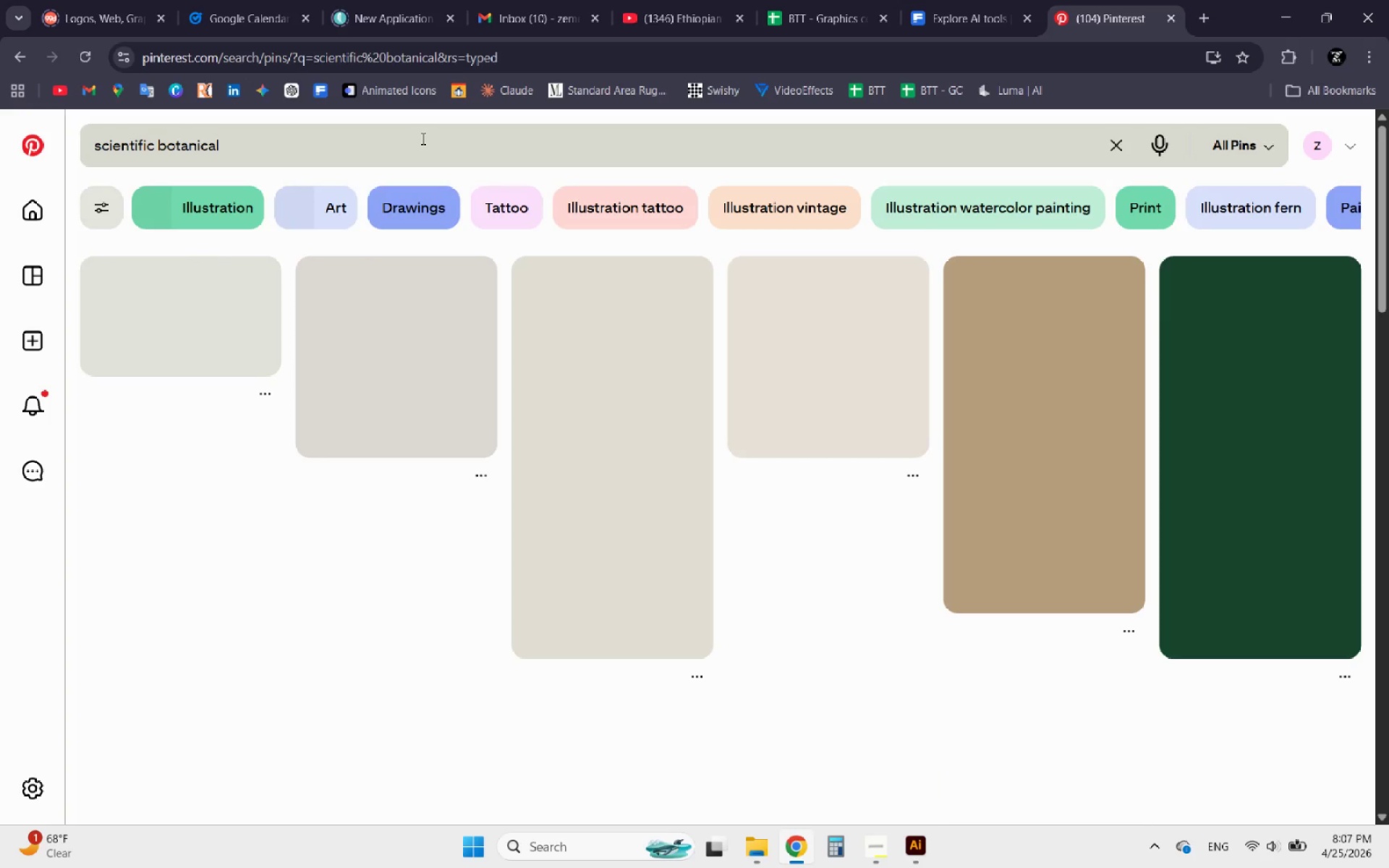 
scroll: coordinate [500, 436], scroll_direction: down, amount: 6.0
 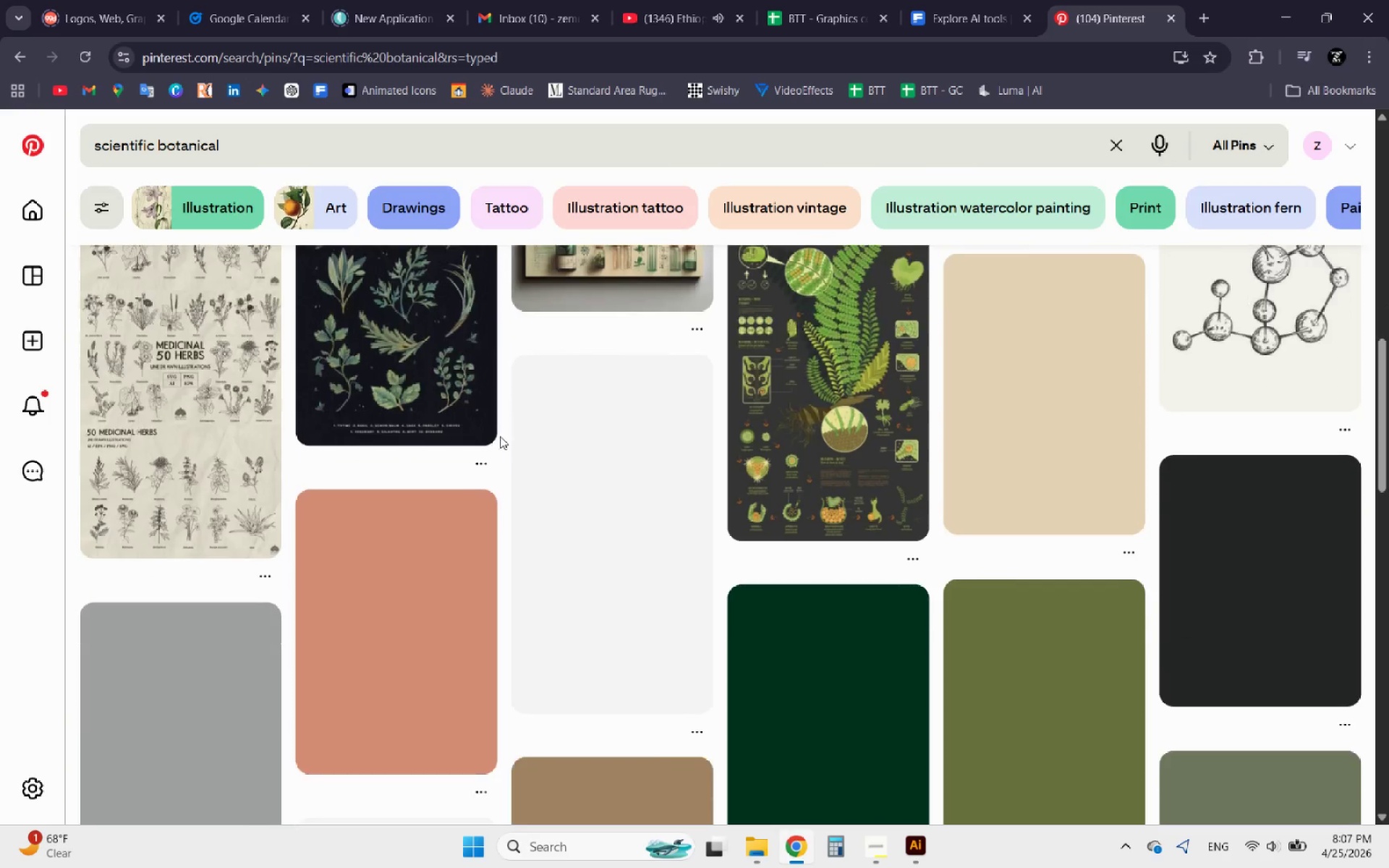 
scroll: coordinate [500, 436], scroll_direction: up, amount: 2.0
 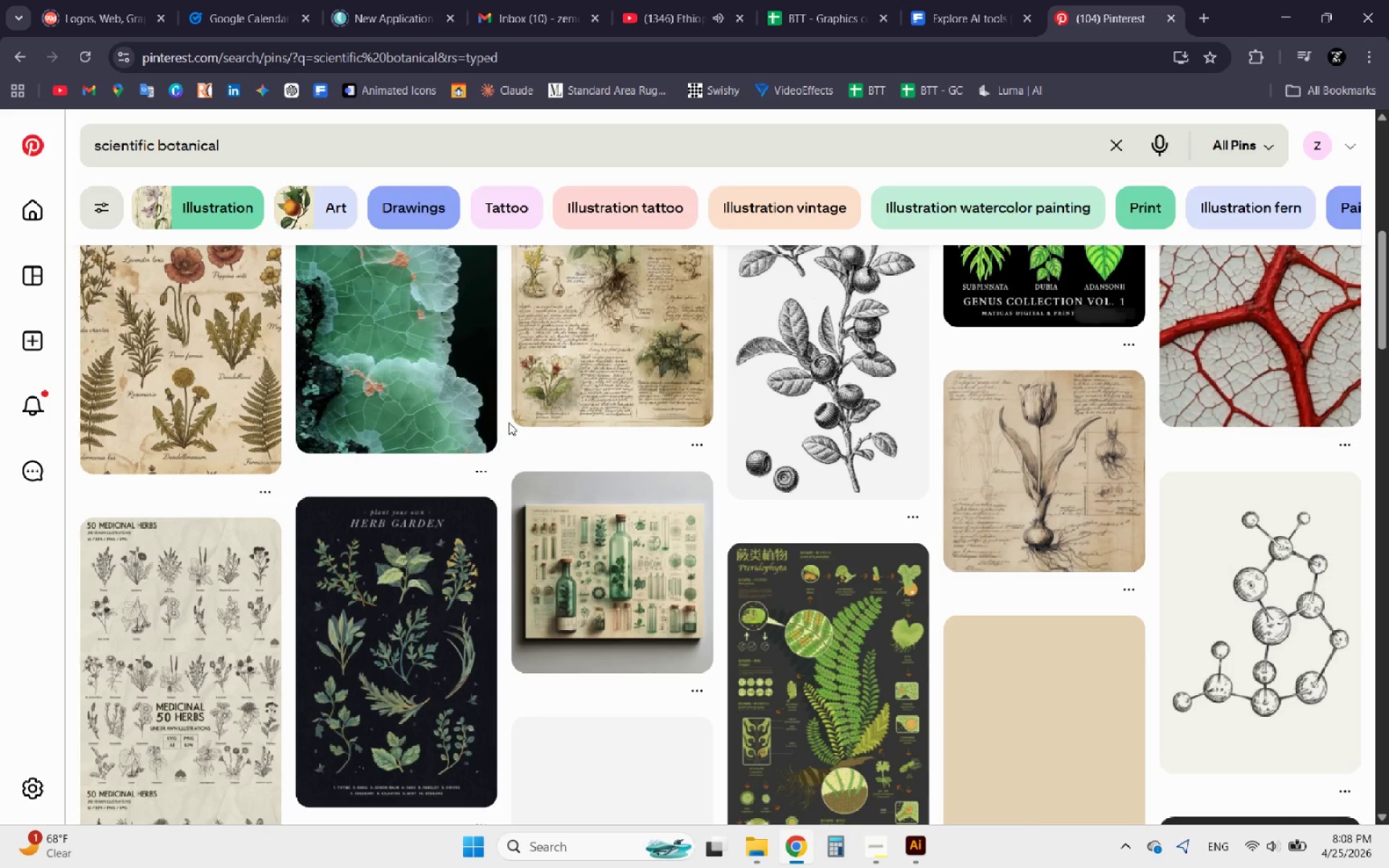 
left_click([646, 0])
 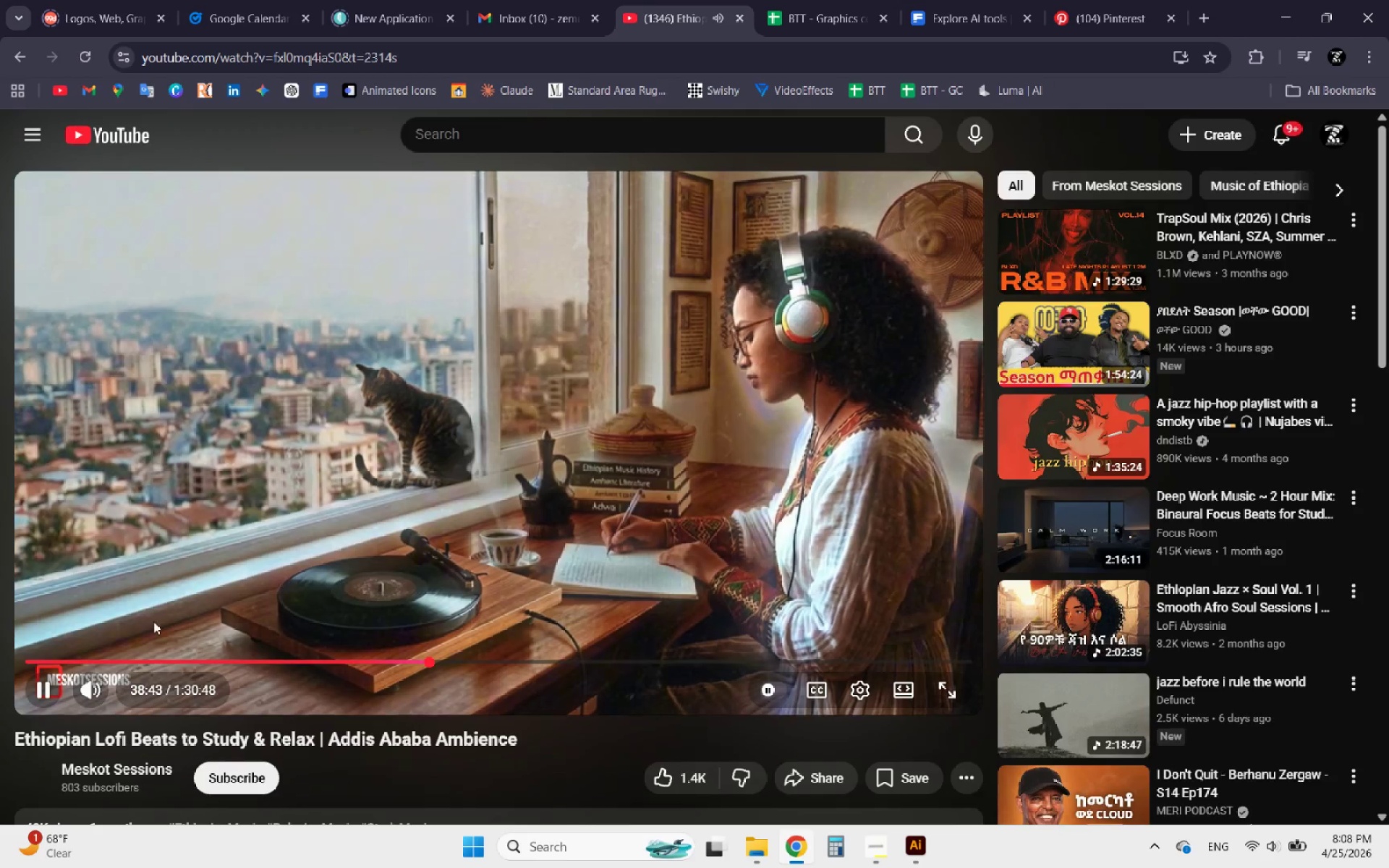 
wait(6.34)
 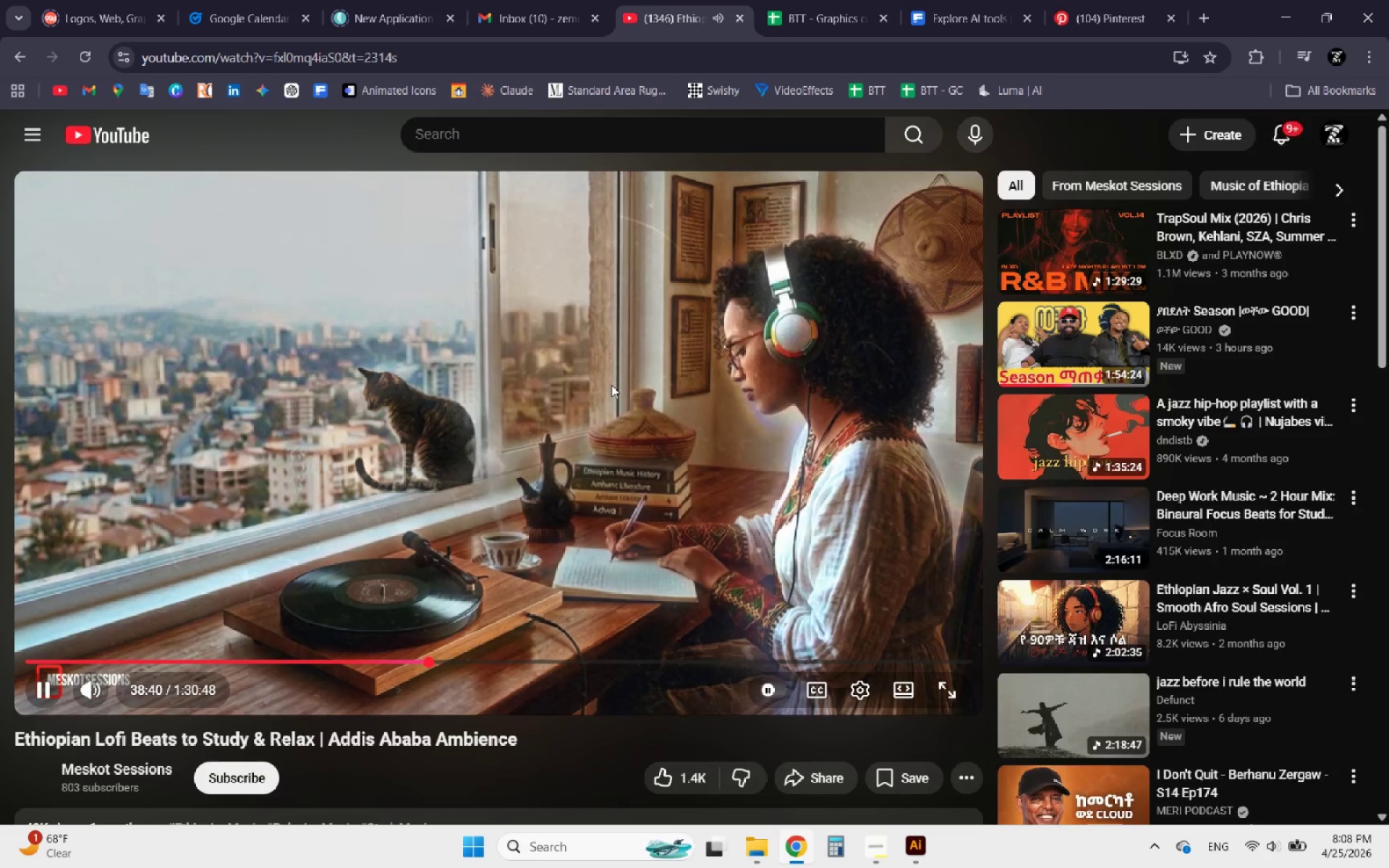 
left_click_drag(start_coordinate=[47, 659], to_coordinate=[13, 662])
 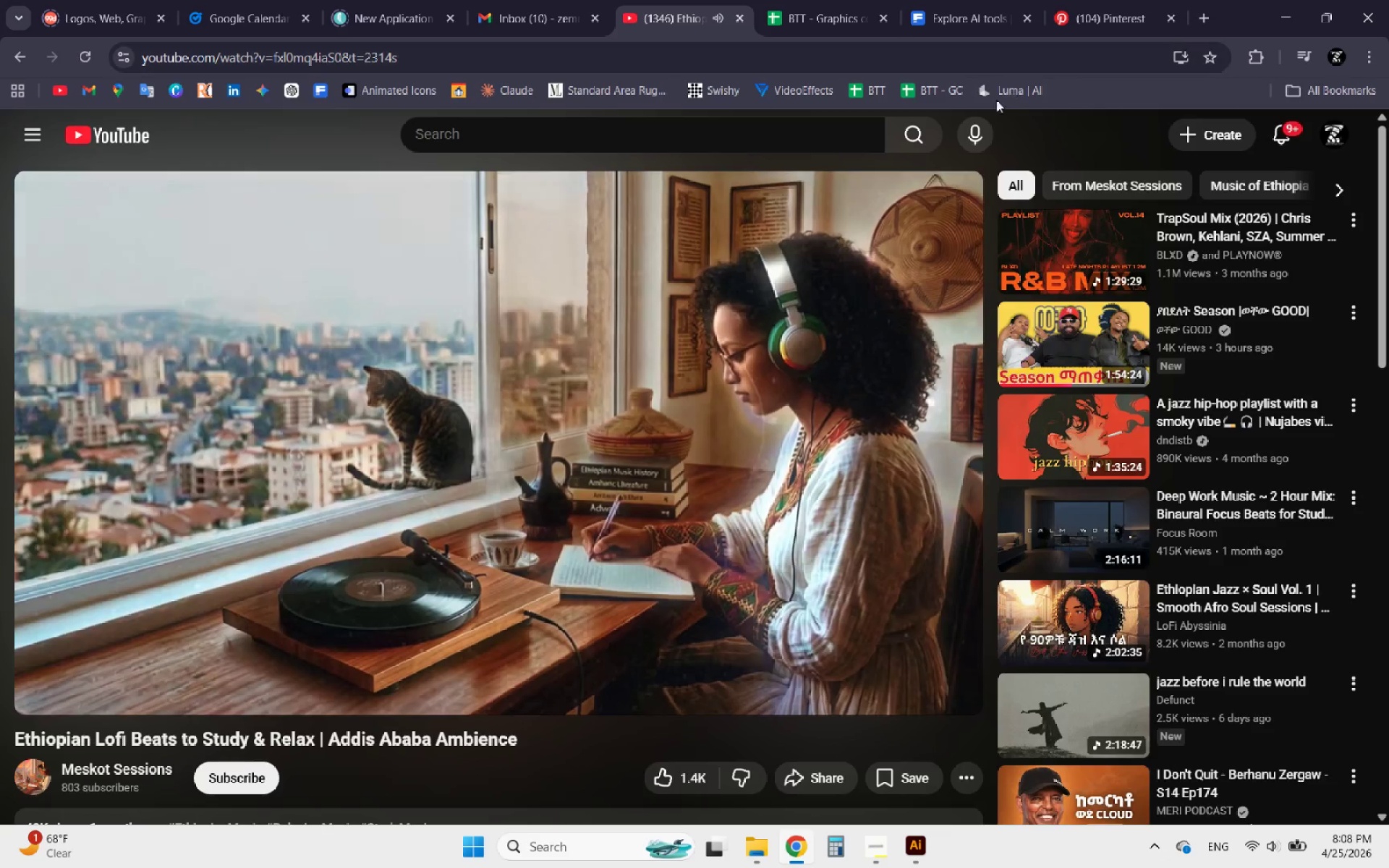 
left_click([1079, 234])
 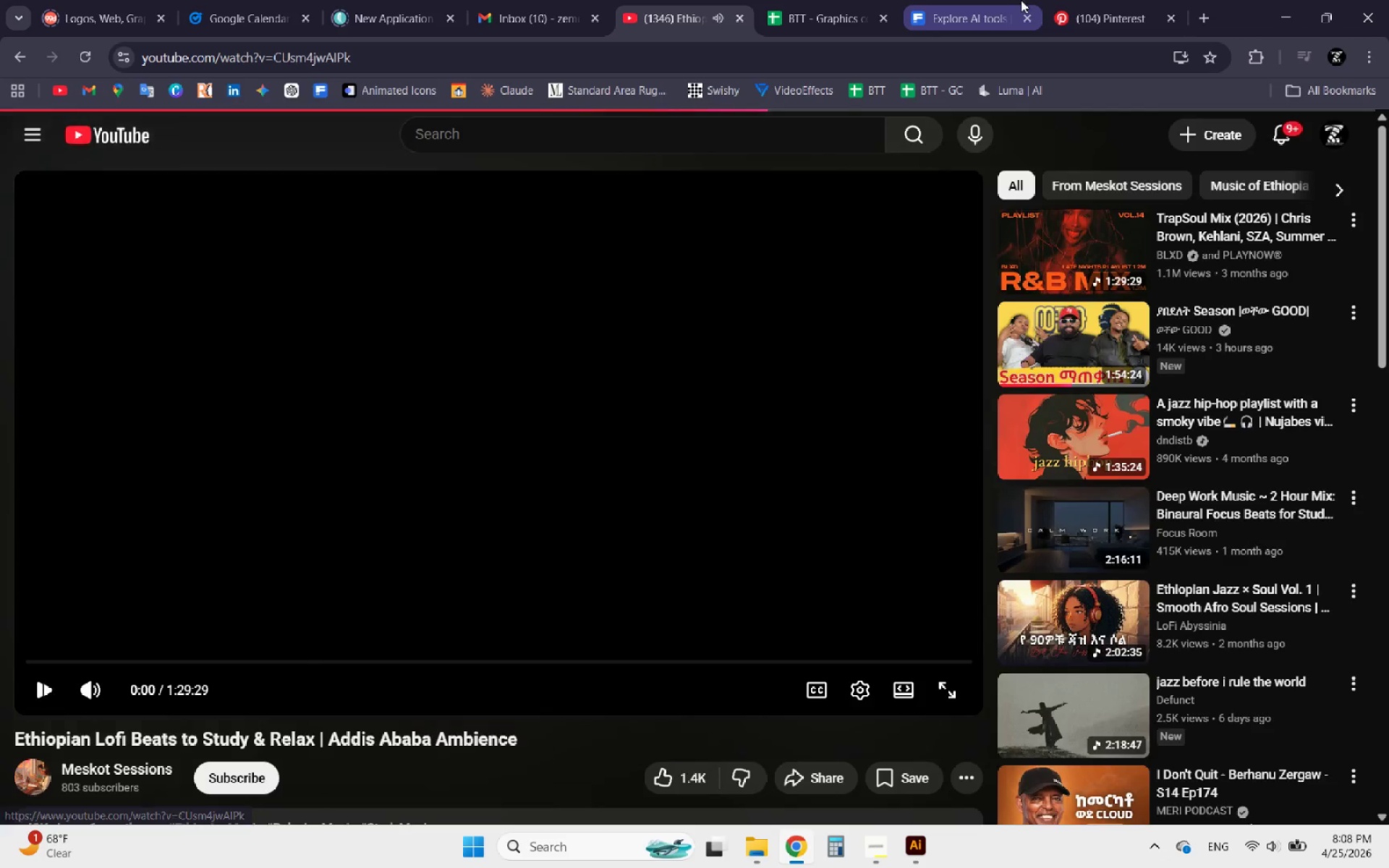 
left_click([1082, 11])
 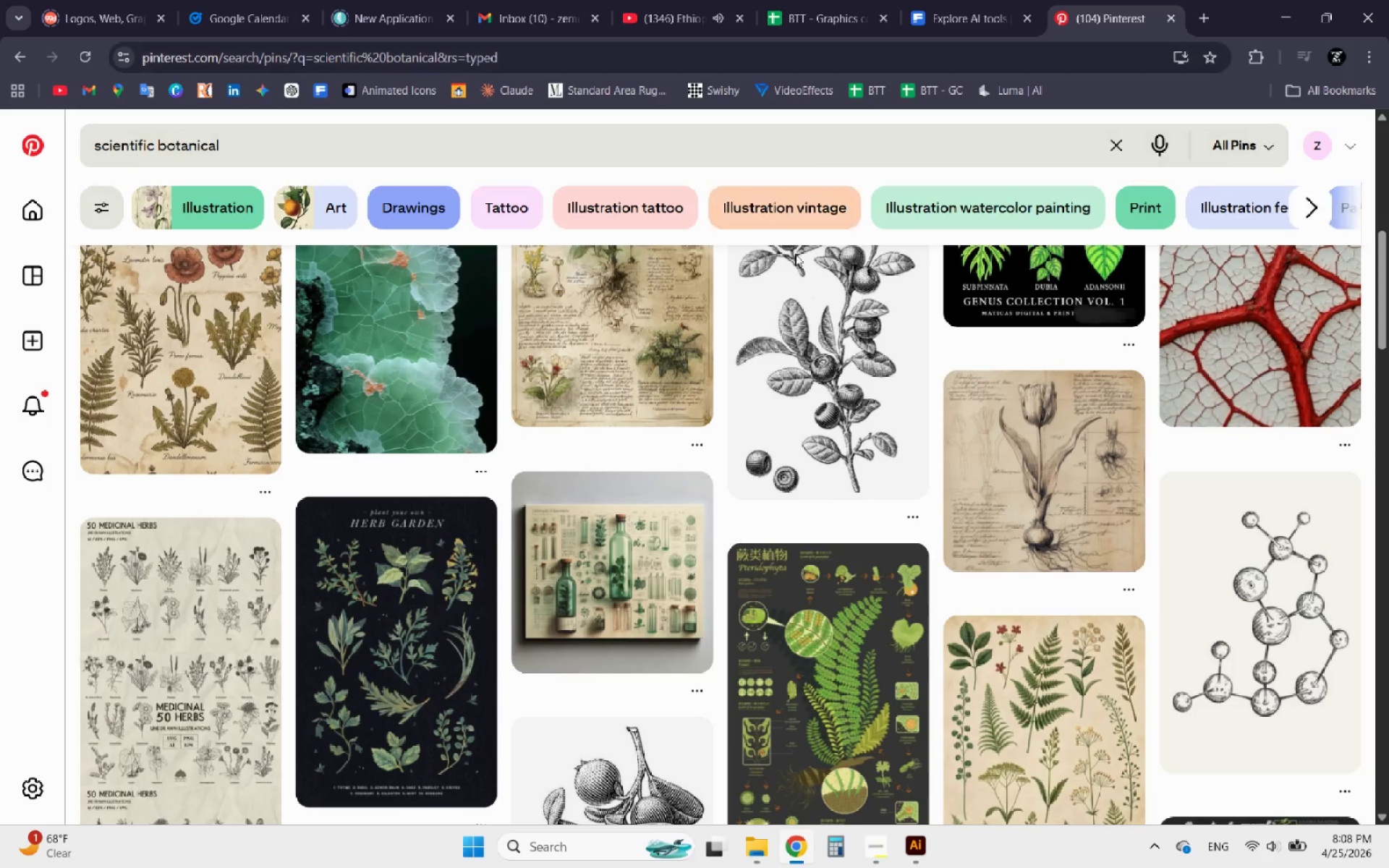 
scroll: coordinate [733, 426], scroll_direction: down, amount: 5.0
 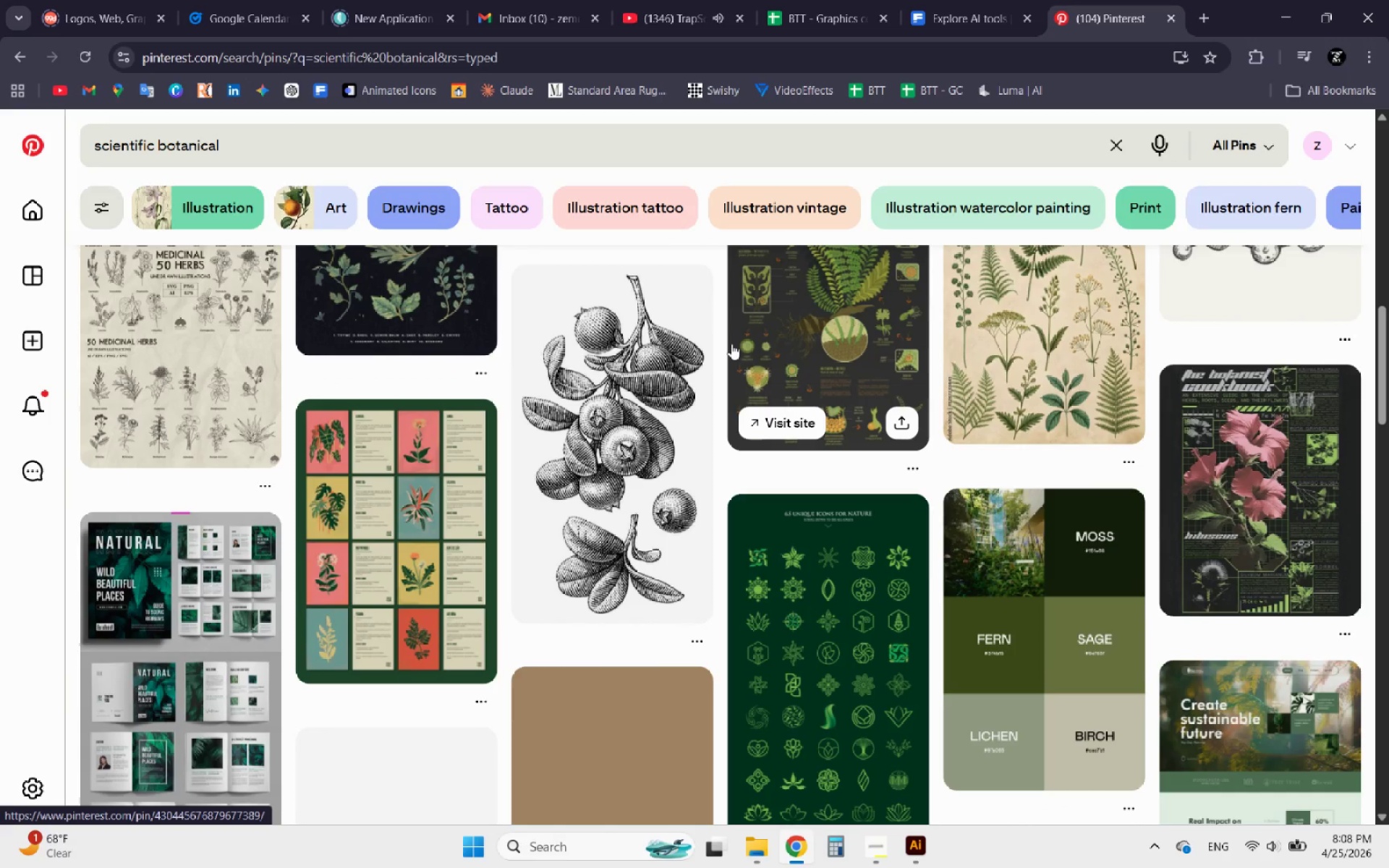 
key(VolumeDown)
 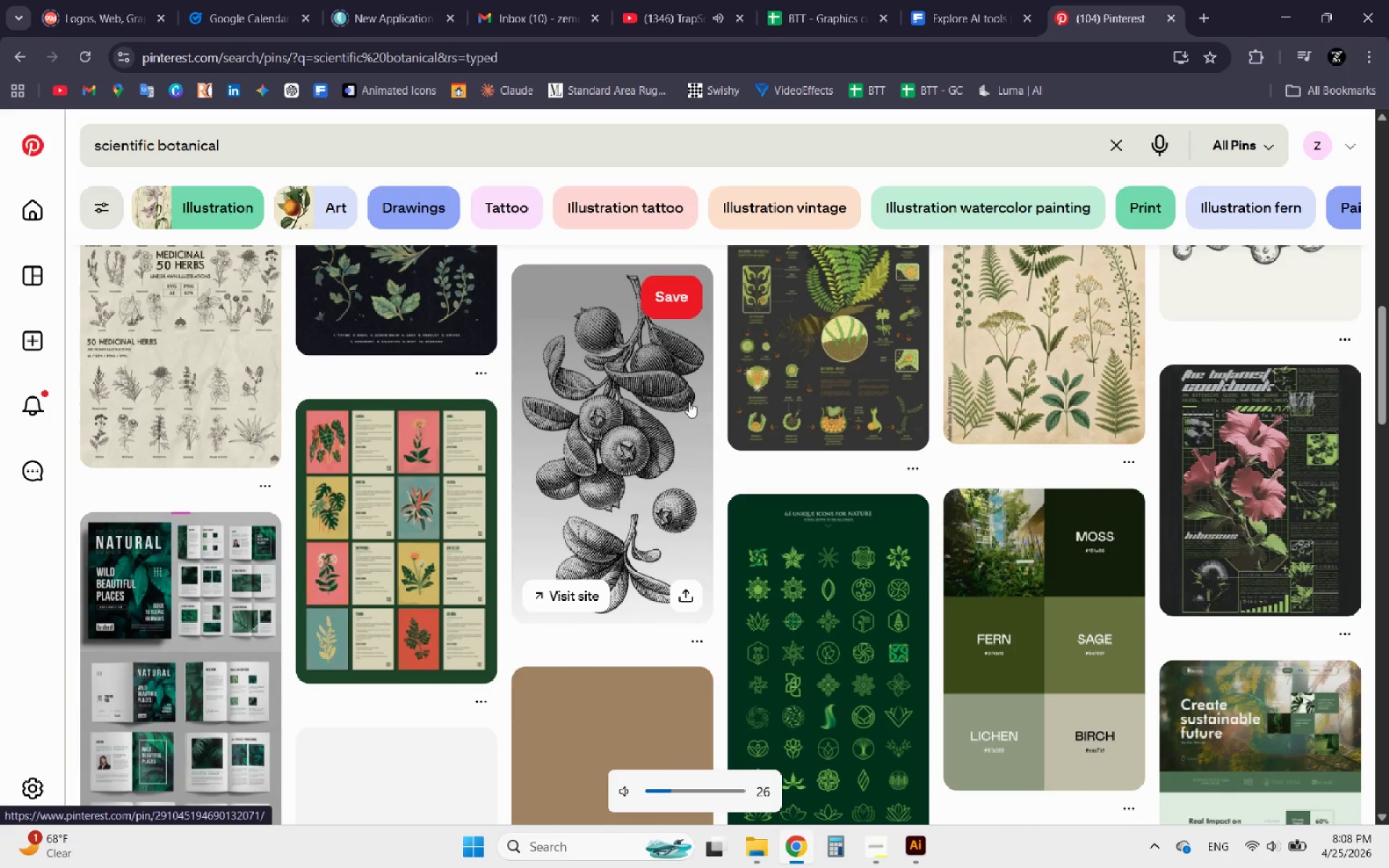 
scroll: coordinate [642, 409], scroll_direction: down, amount: 2.0
 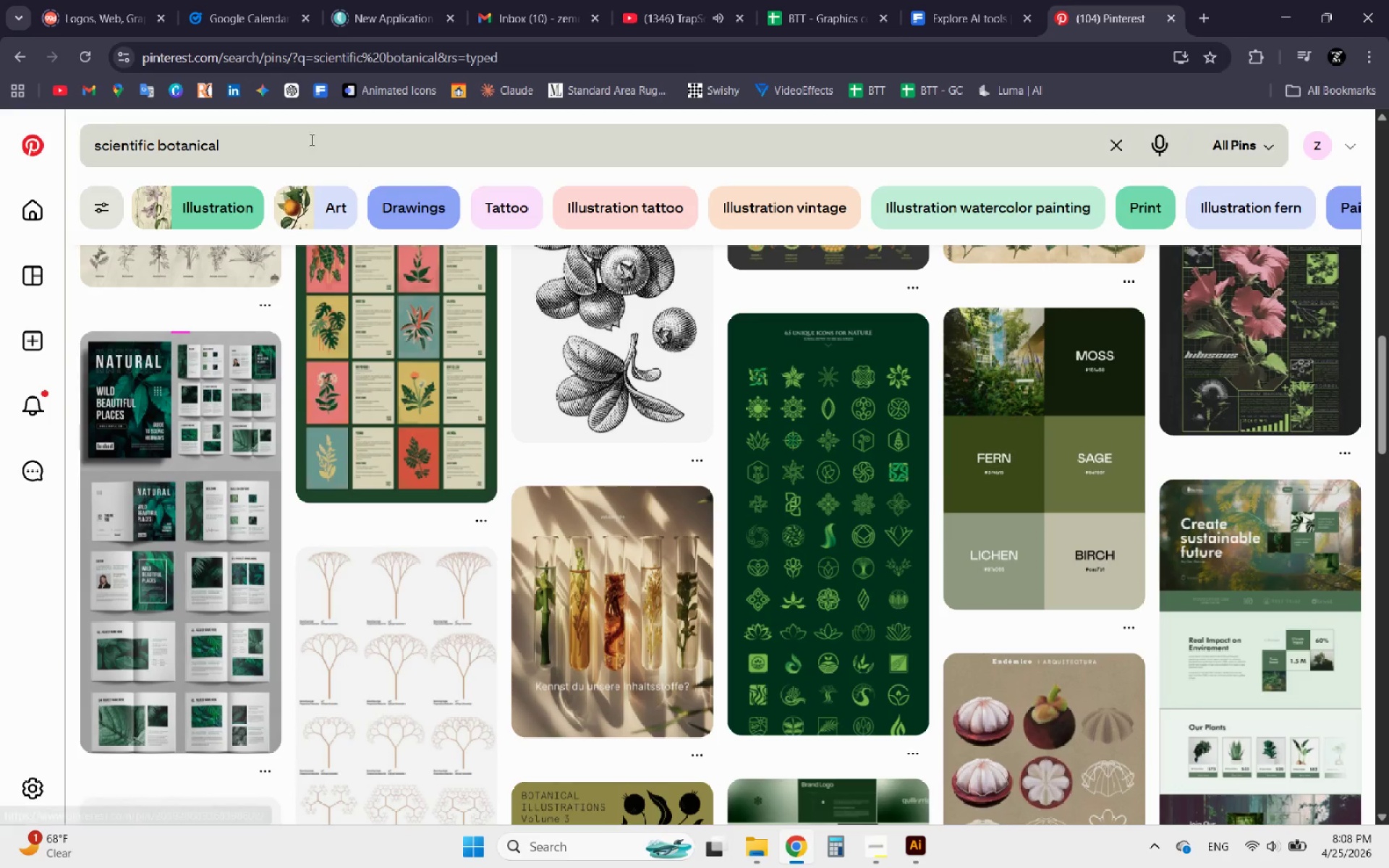 
left_click([266, 132])
 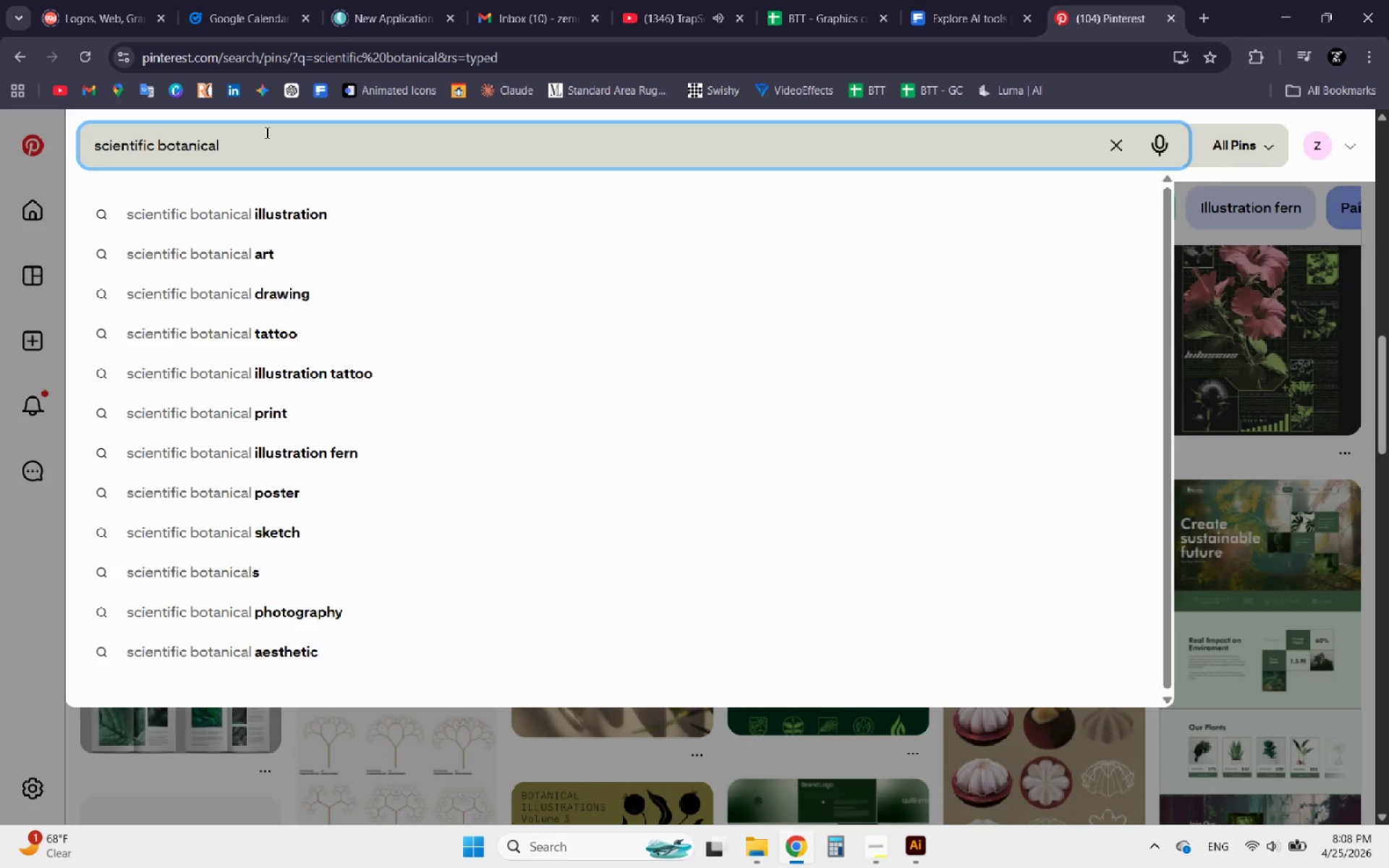 
type( cok)
key(Backspace)
type(lor palette)
 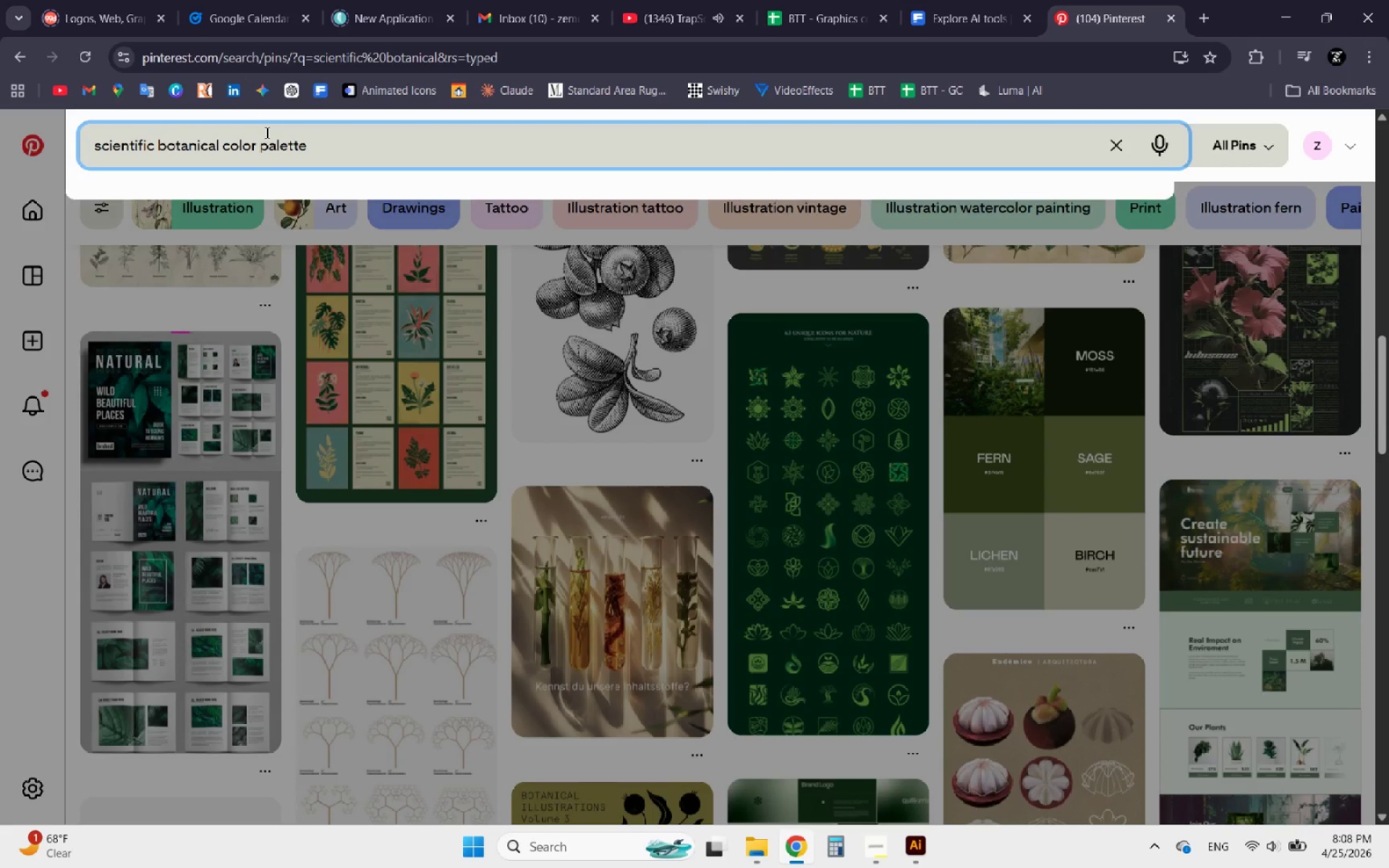 
key(Enter)
 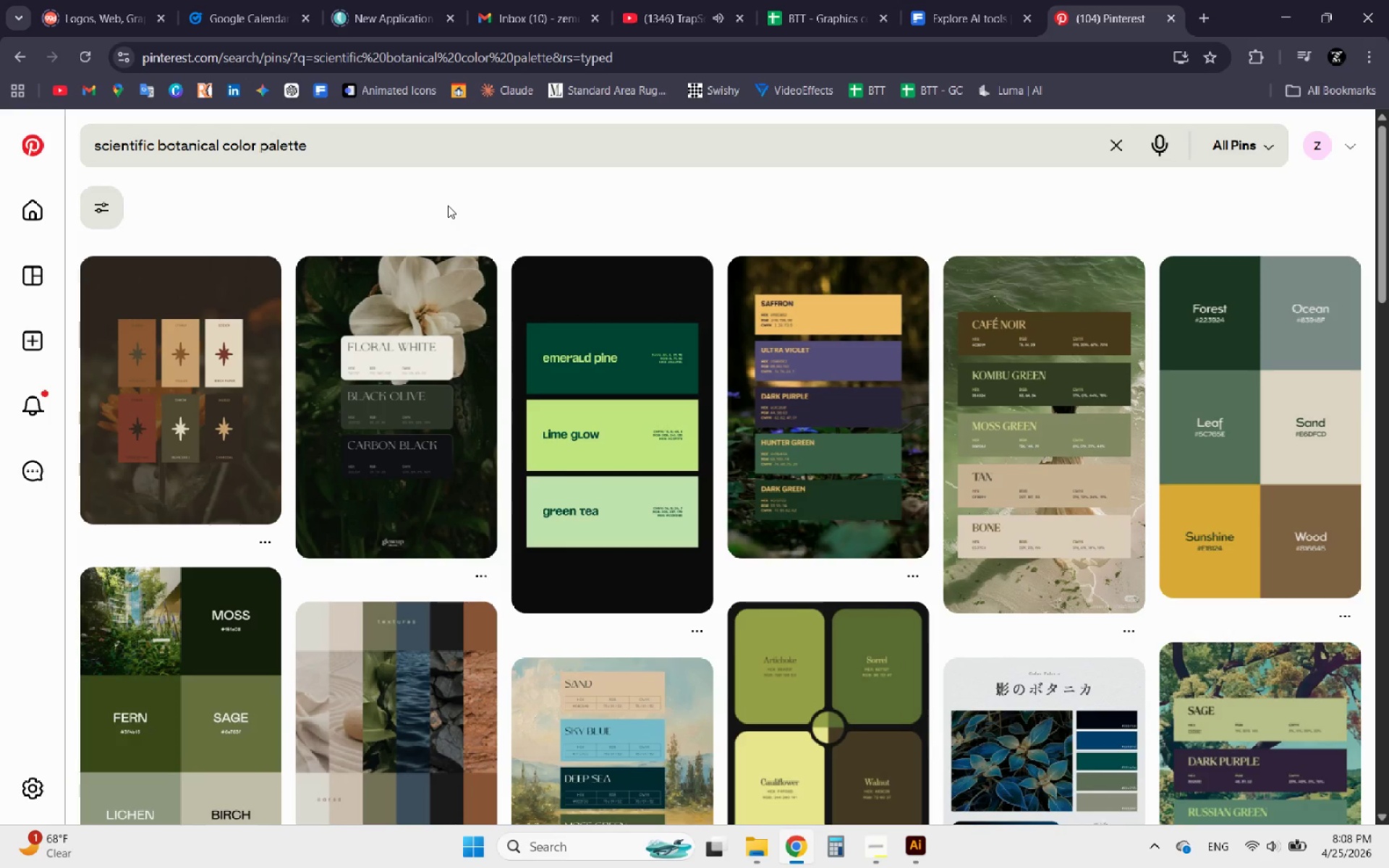 
wait(6.83)
 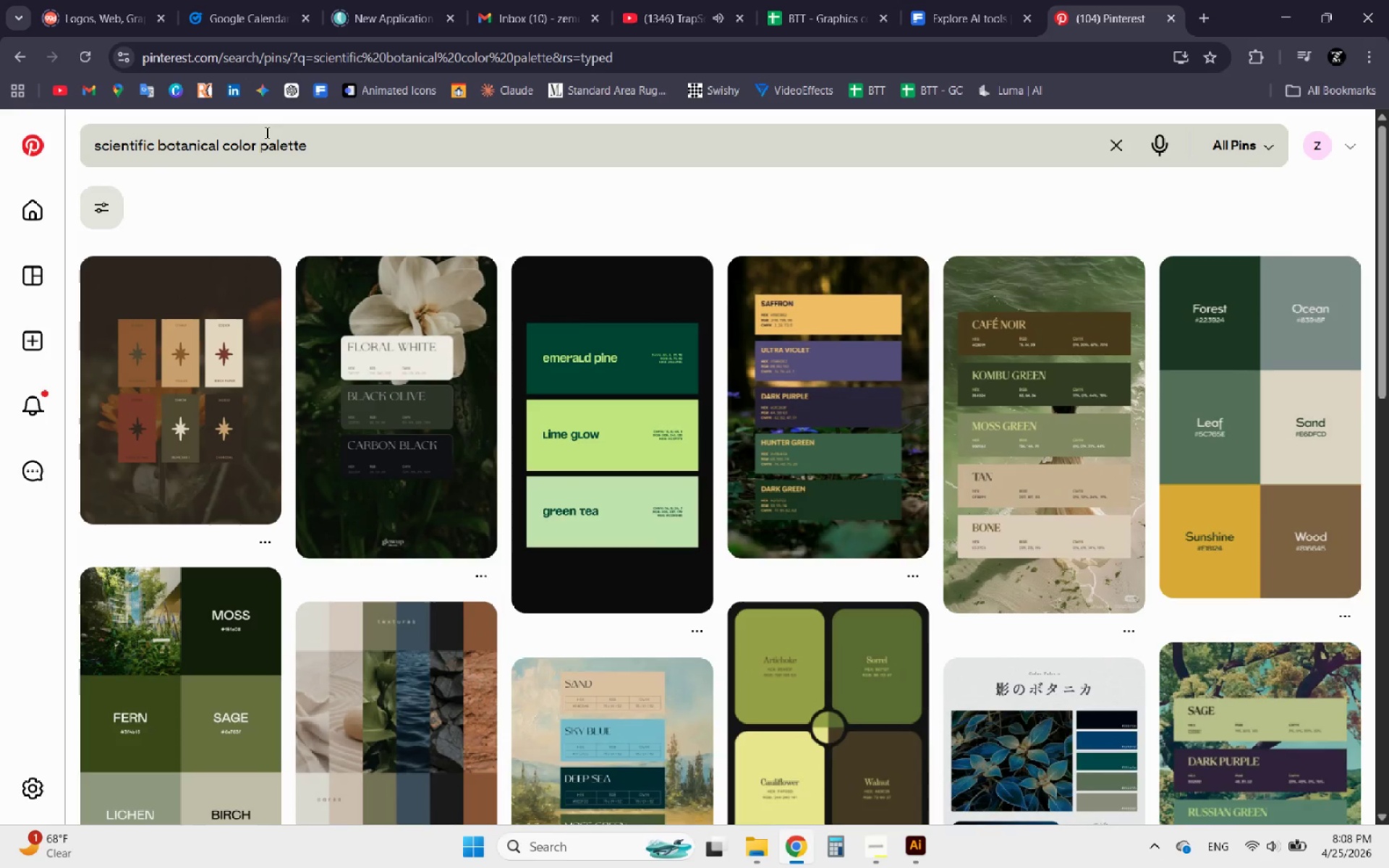 
scroll: coordinate [448, 213], scroll_direction: down, amount: 1.0
 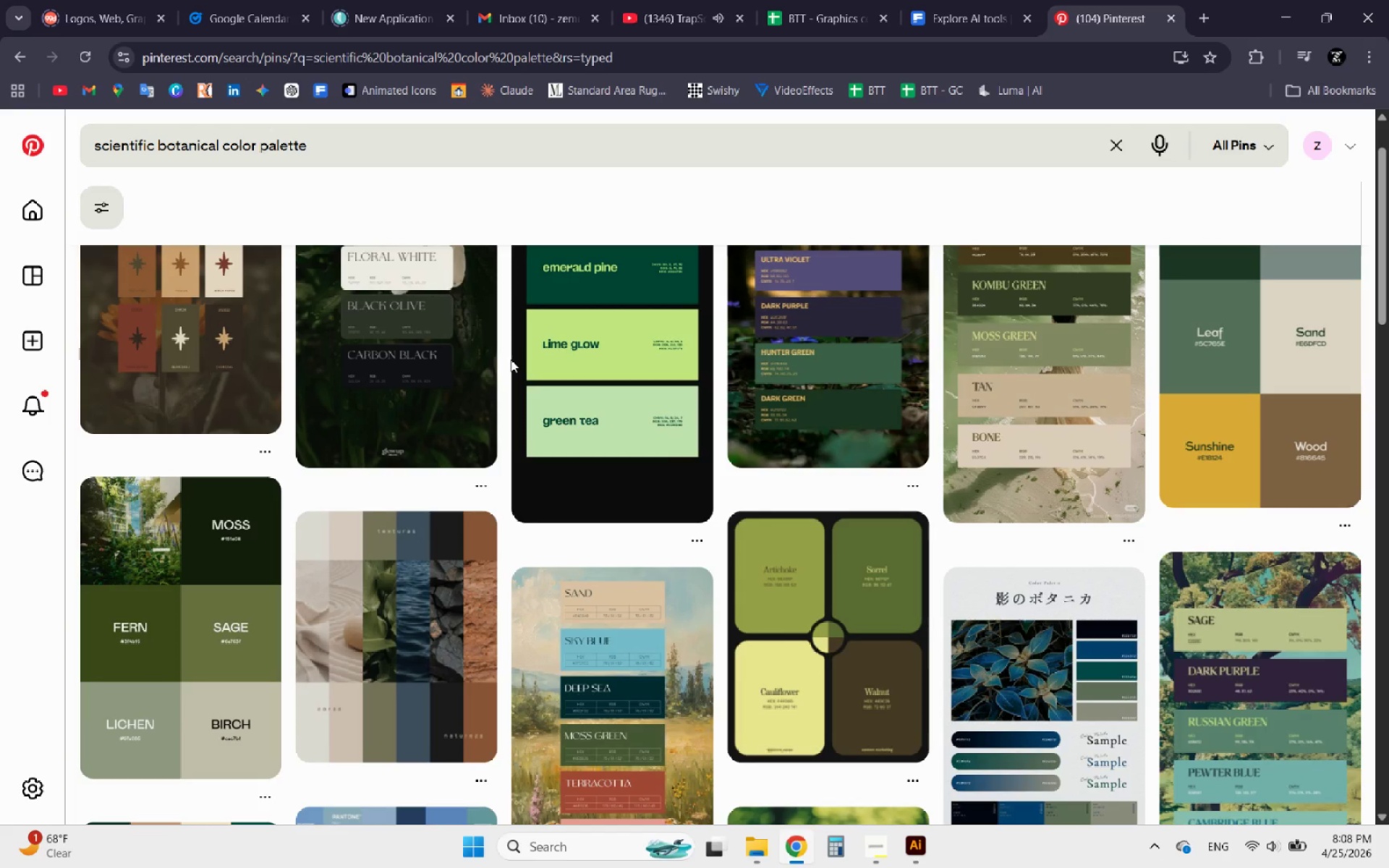 
scroll: coordinate [510, 357], scroll_direction: up, amount: 2.0
 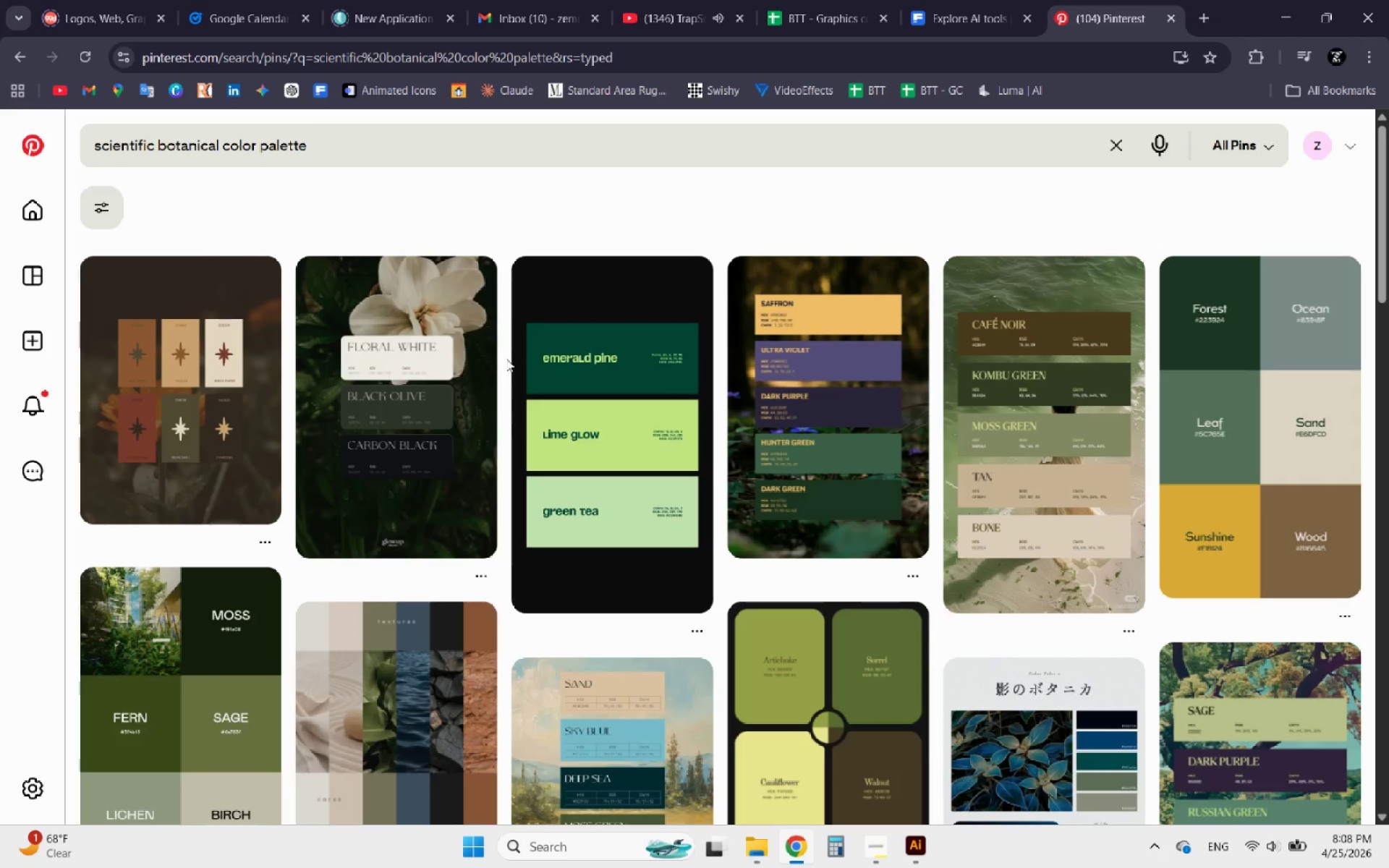 
wait(6.46)
 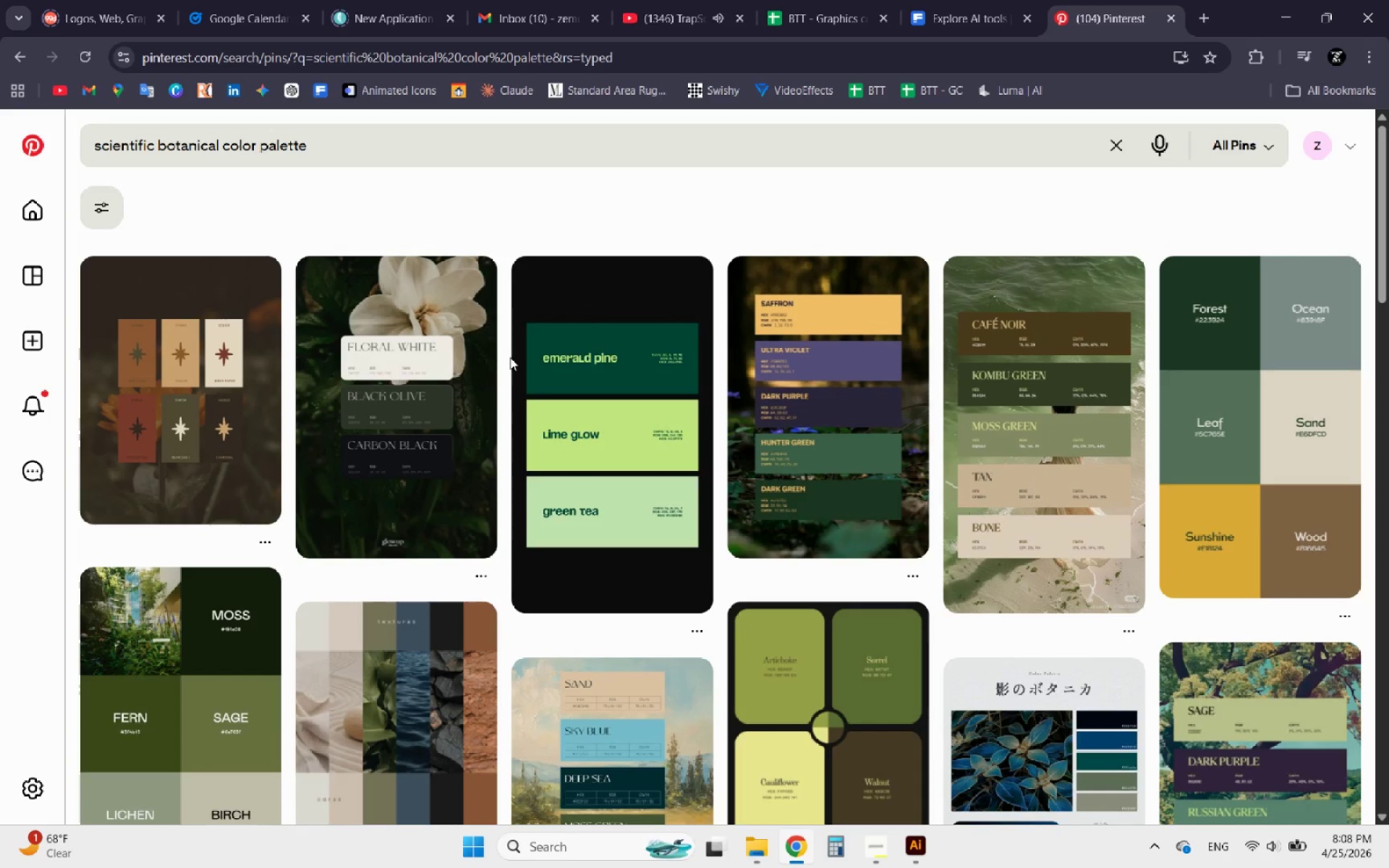 
scroll: coordinate [667, 453], scroll_direction: down, amount: 1.0
 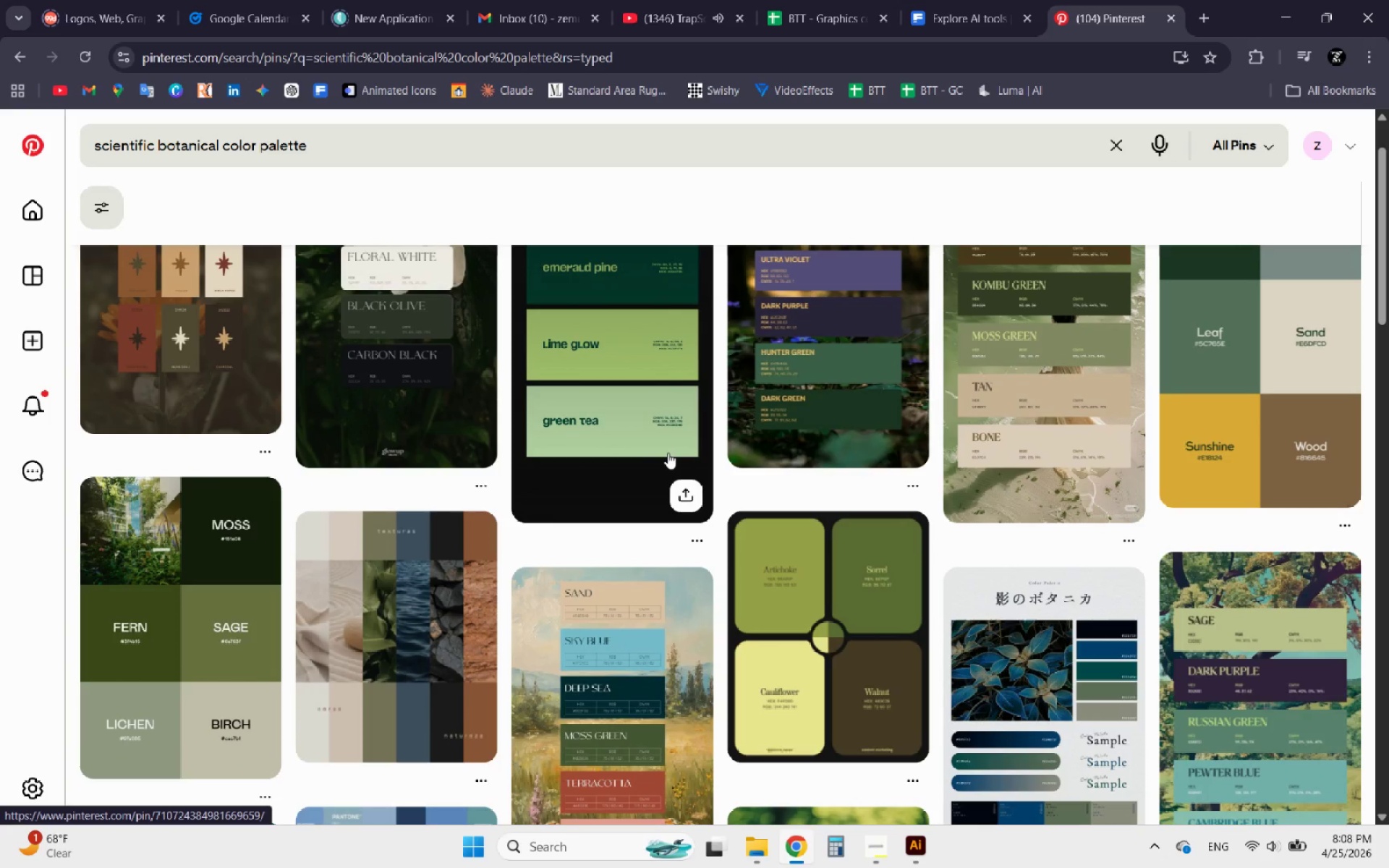 
scroll: coordinate [668, 453], scroll_direction: up, amount: 2.0
 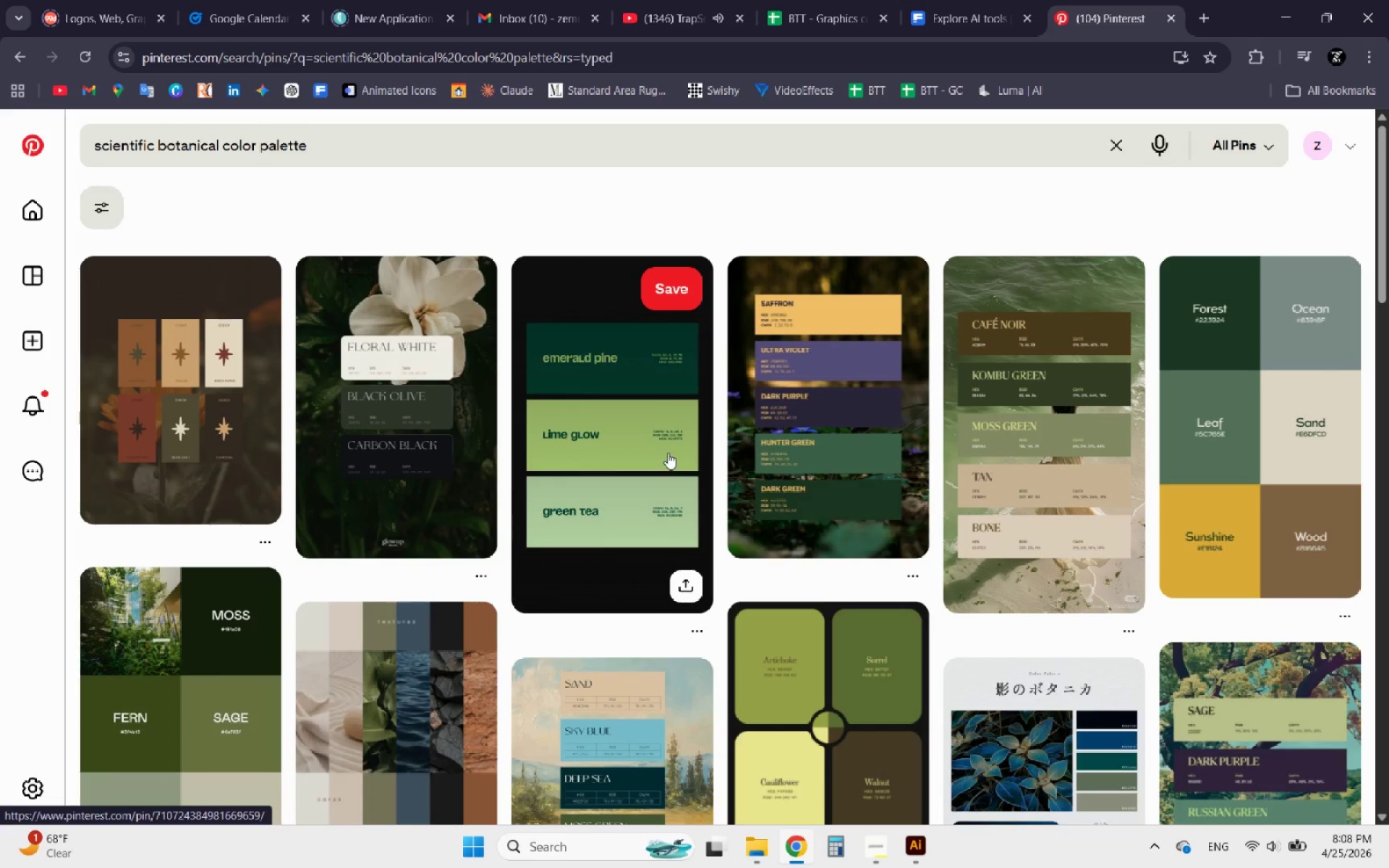 
mouse_move([900, 846])
 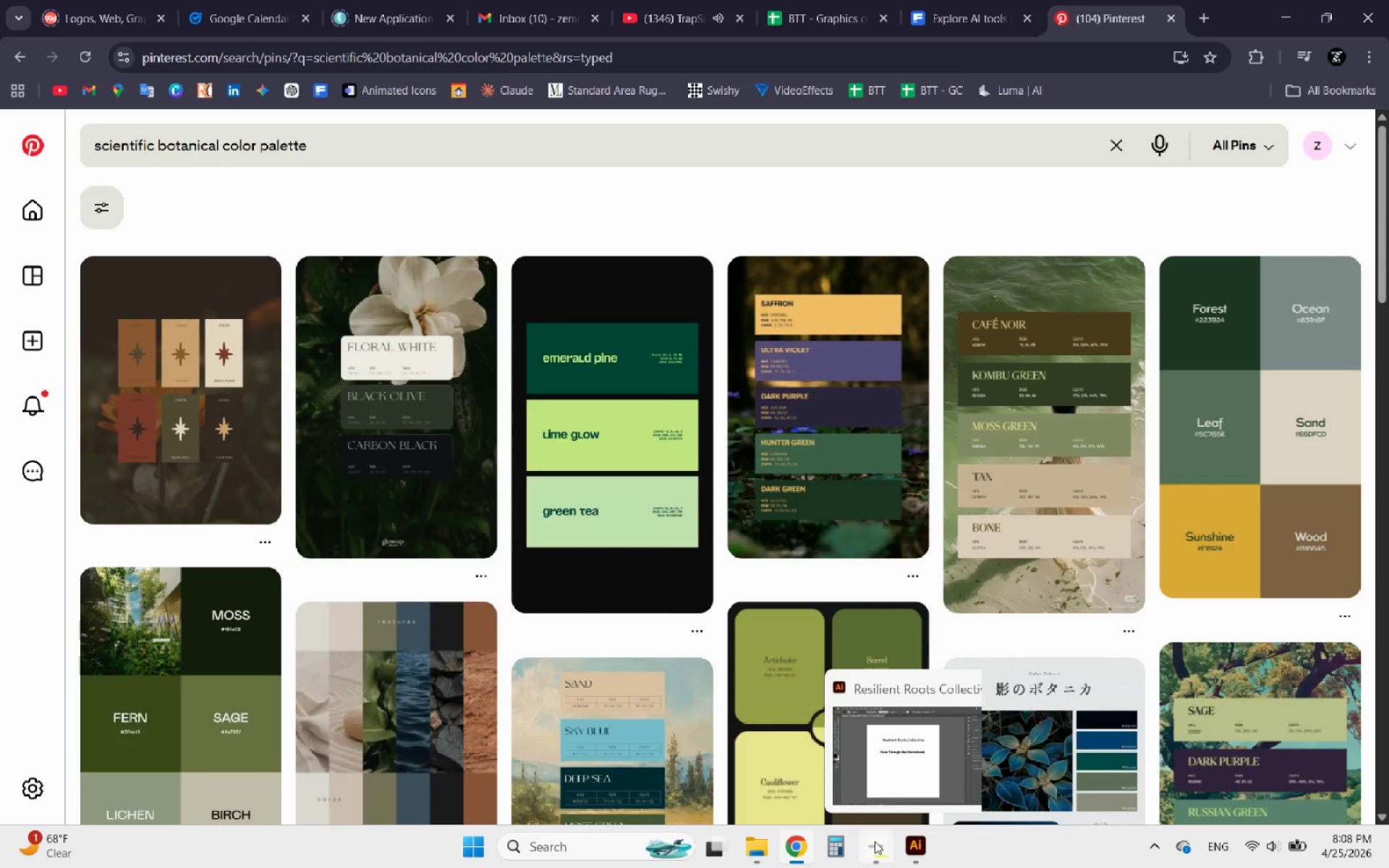 
left_click([875, 841])